 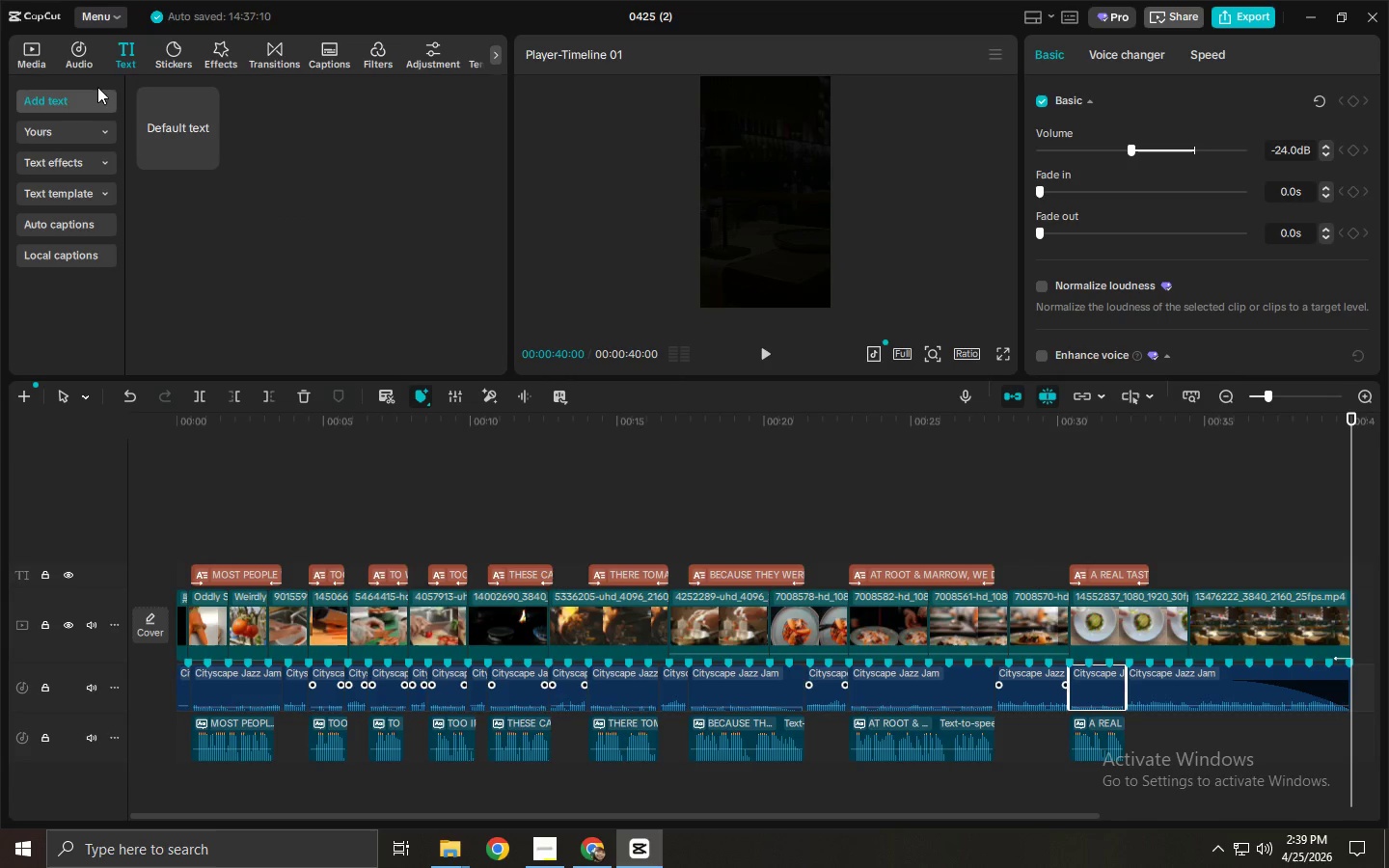 
left_click_drag(start_coordinate=[158, 116], to_coordinate=[1257, 579])
 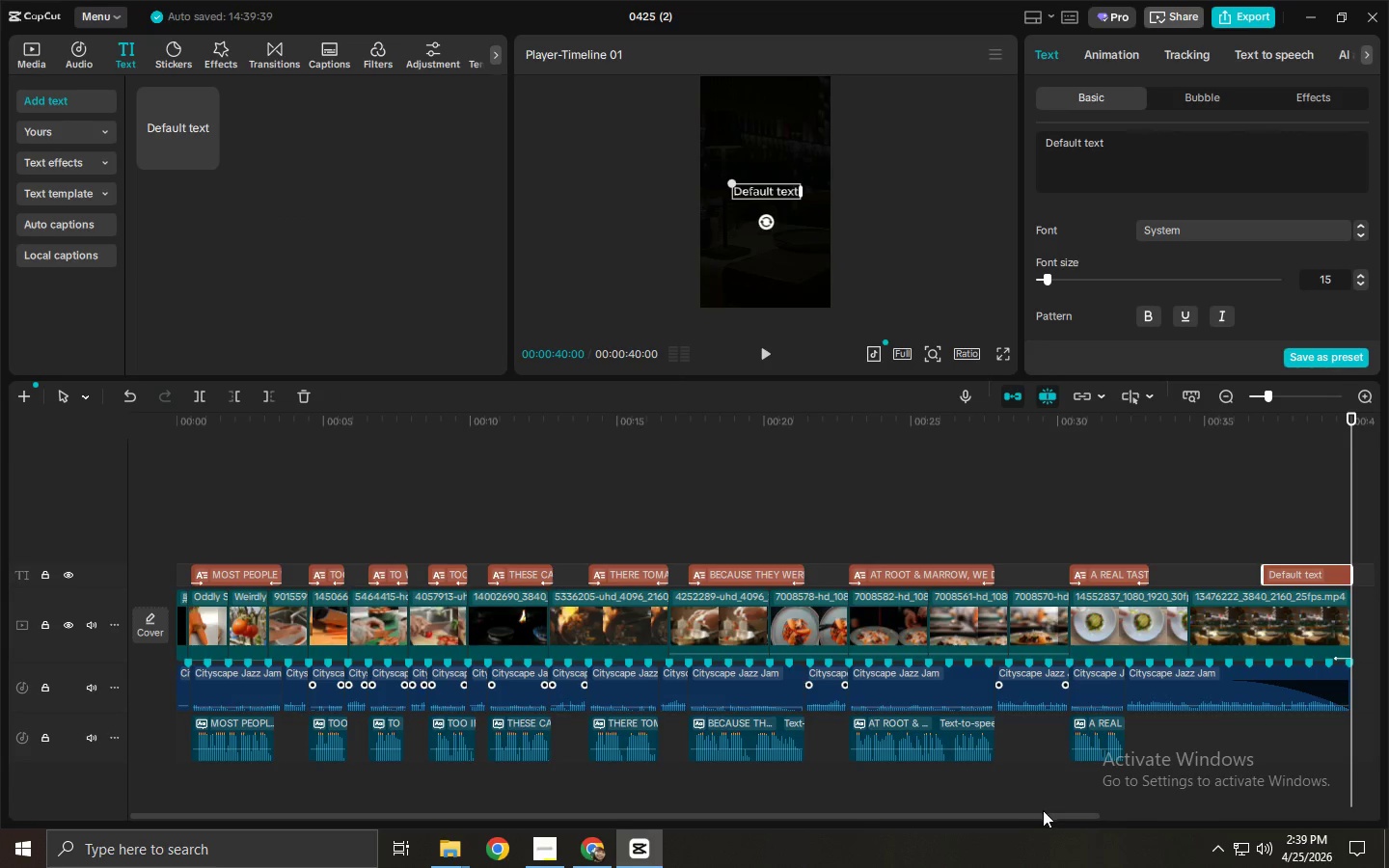 
left_click_drag(start_coordinate=[1048, 818], to_coordinate=[1172, 818])
 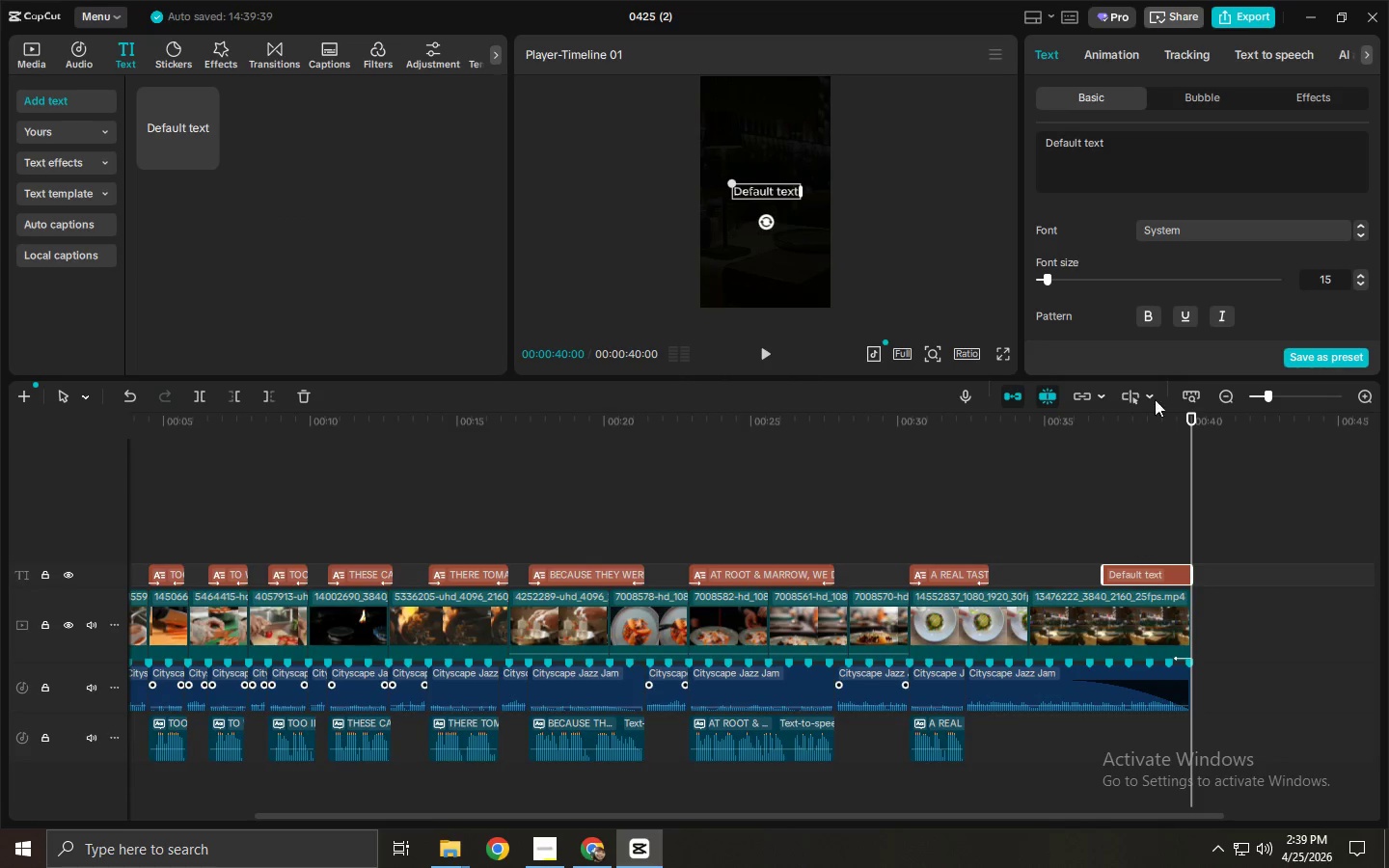 
double_click([1178, 185])
 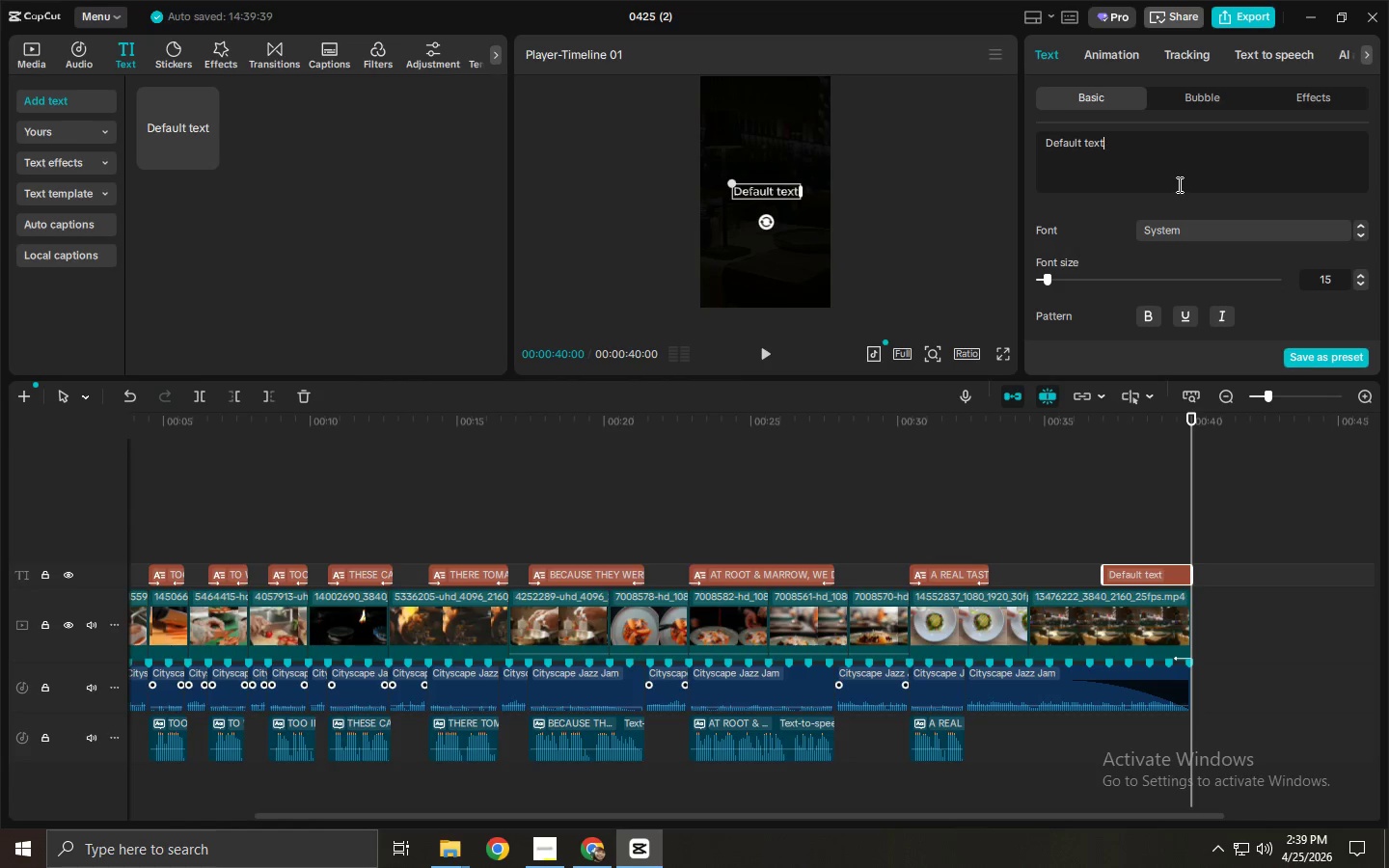 
key(Control+A)
 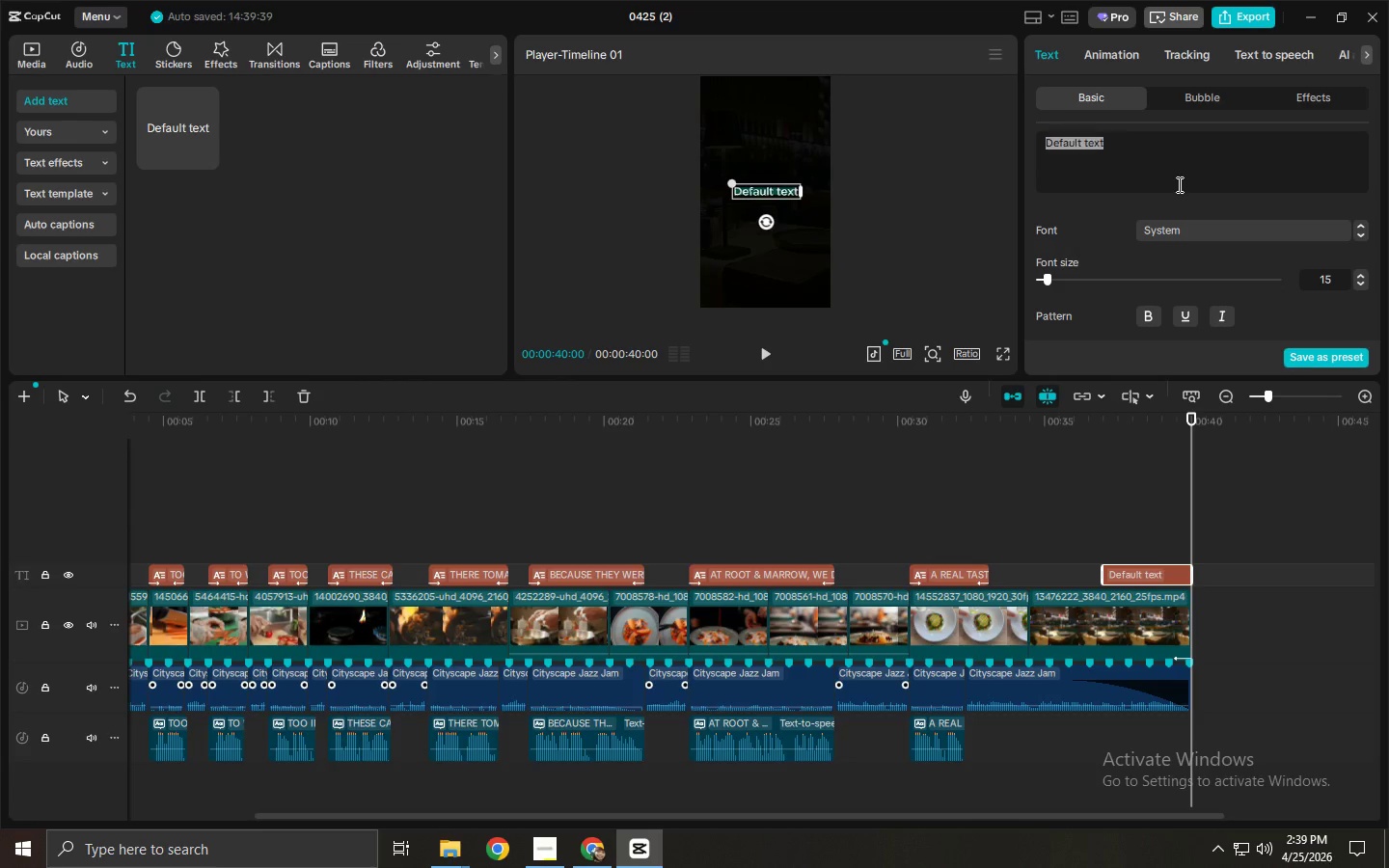 
key(Control+B)
 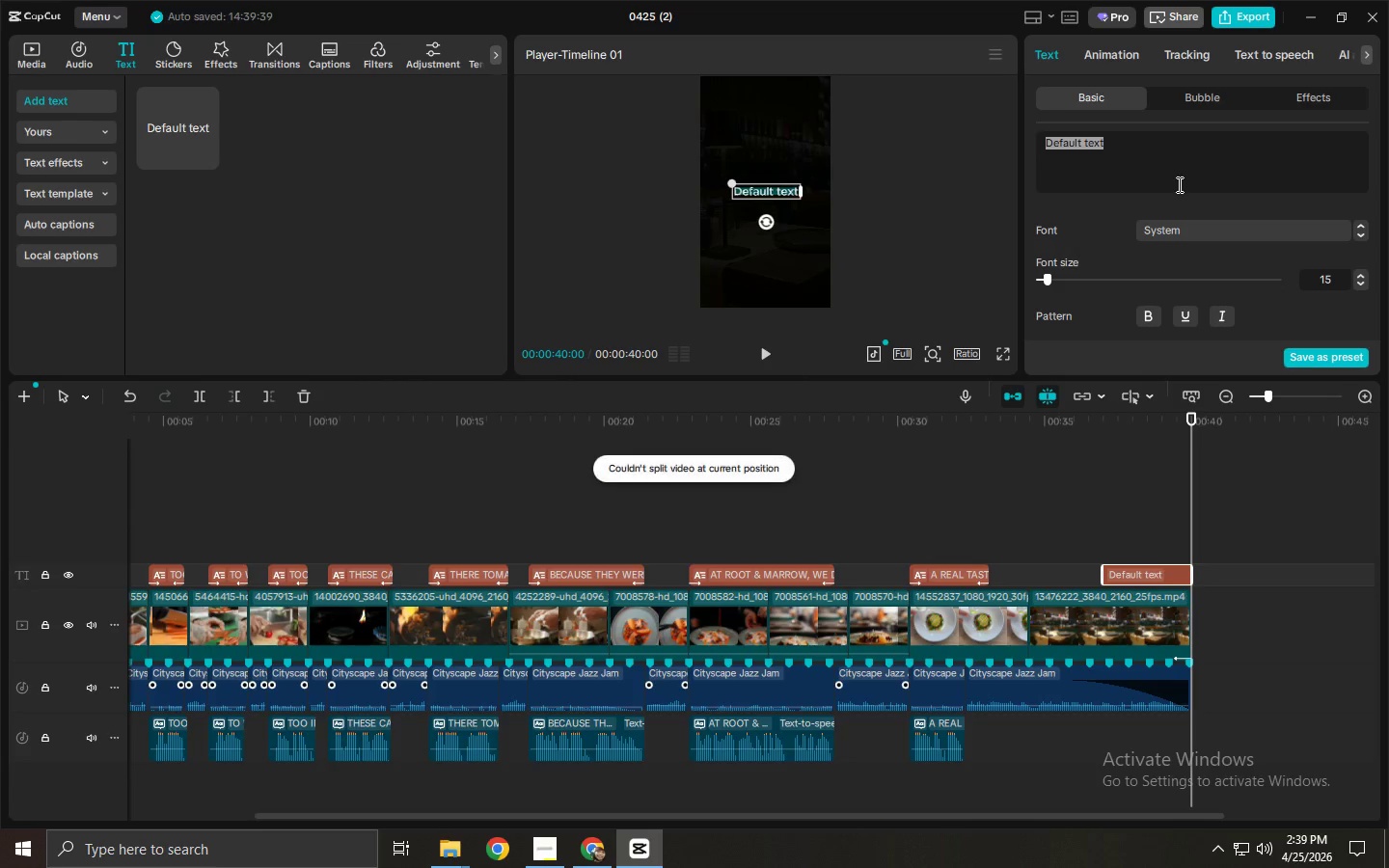 
key(Control+ControlLeft)
 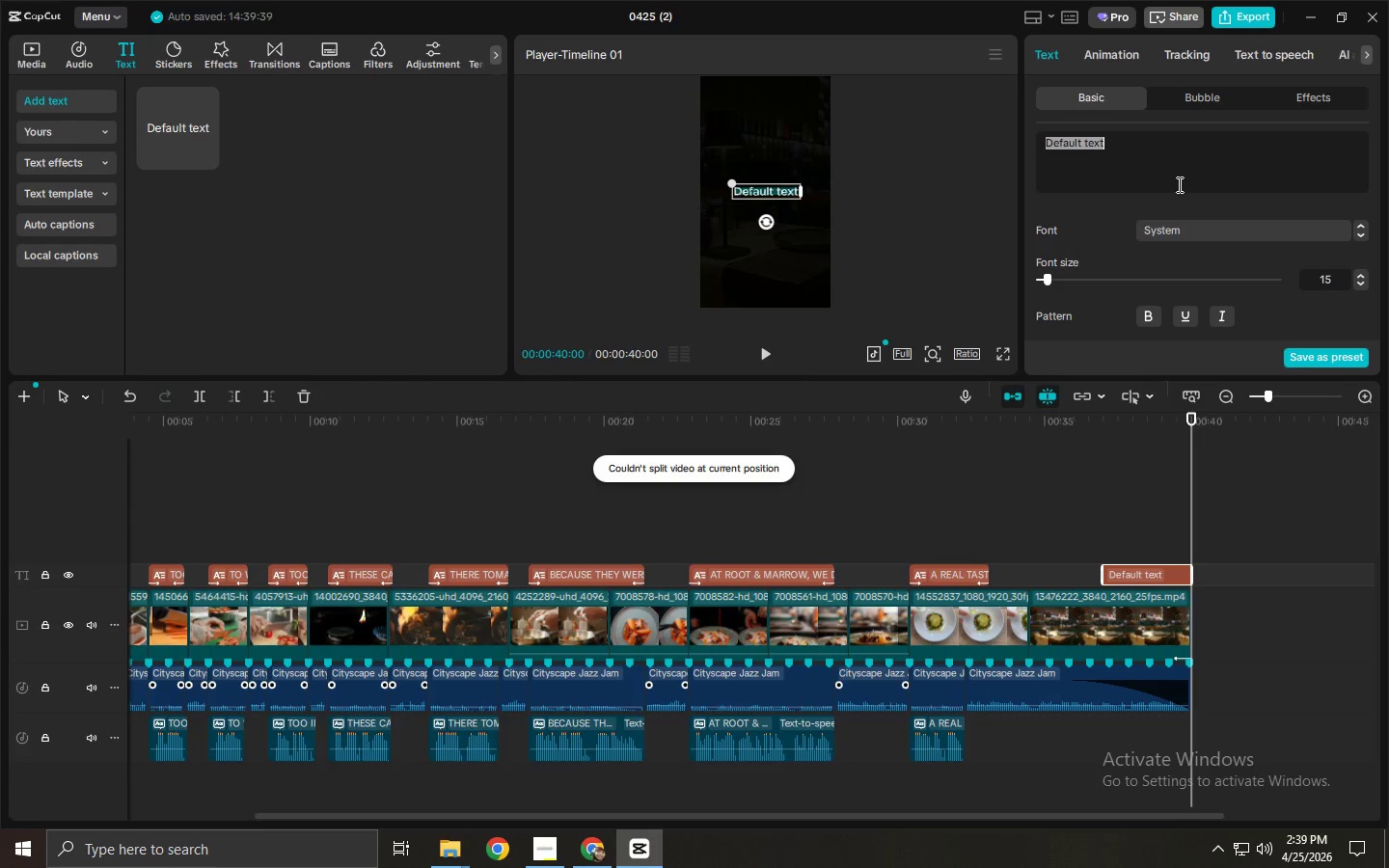 
key(Control+V)
 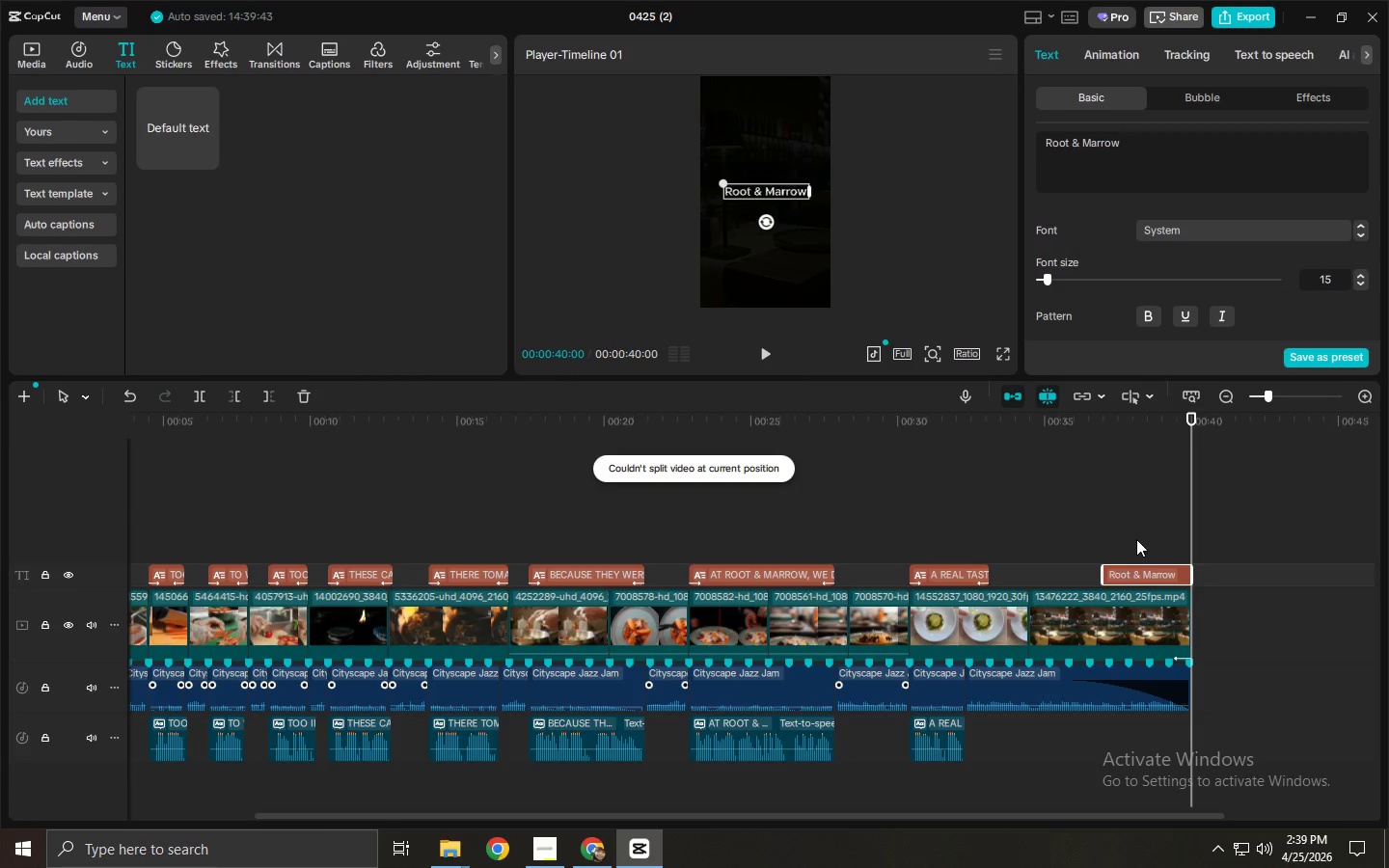 
left_click_drag(start_coordinate=[1118, 430], to_coordinate=[1112, 430])
 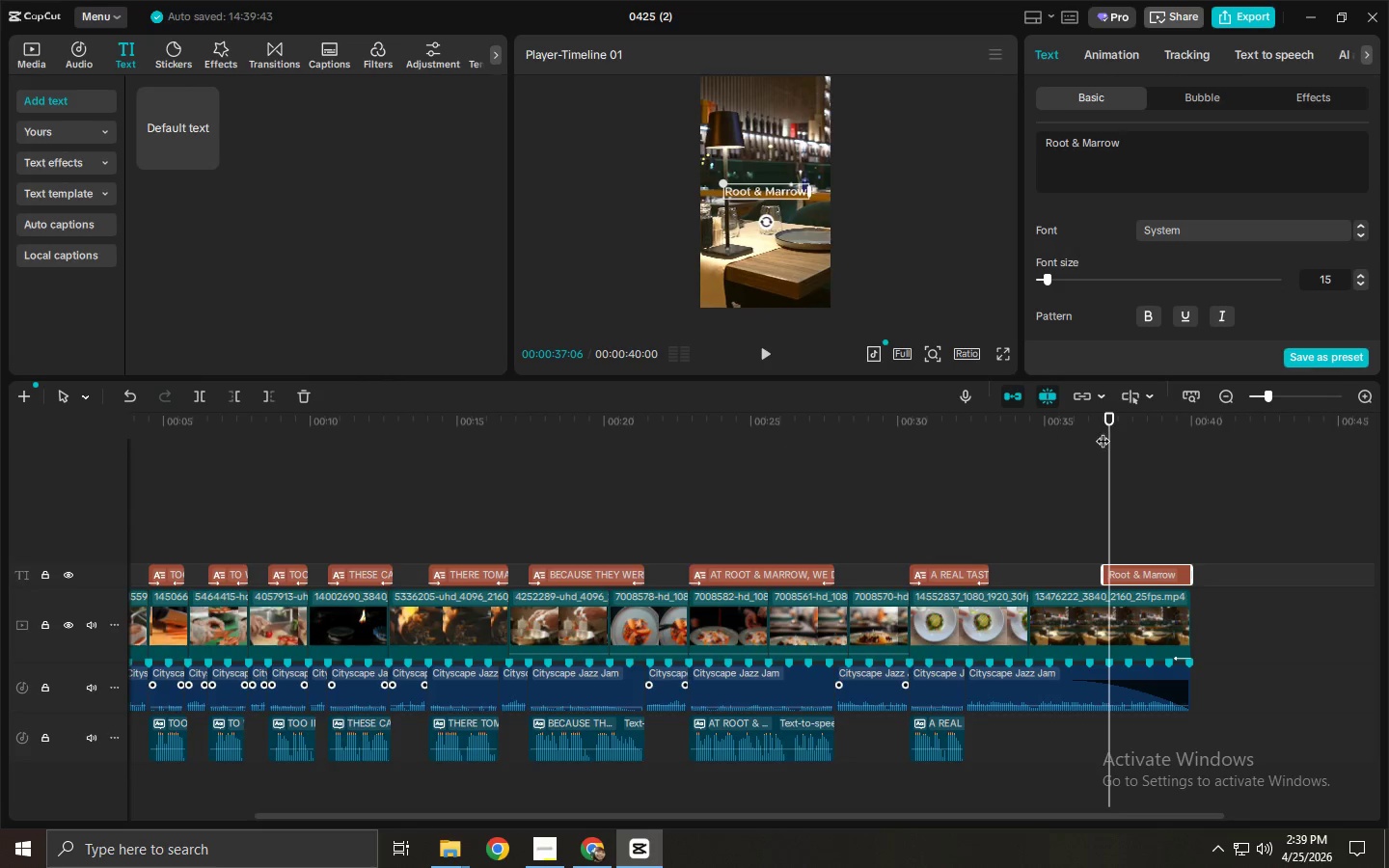 
key(Space)
 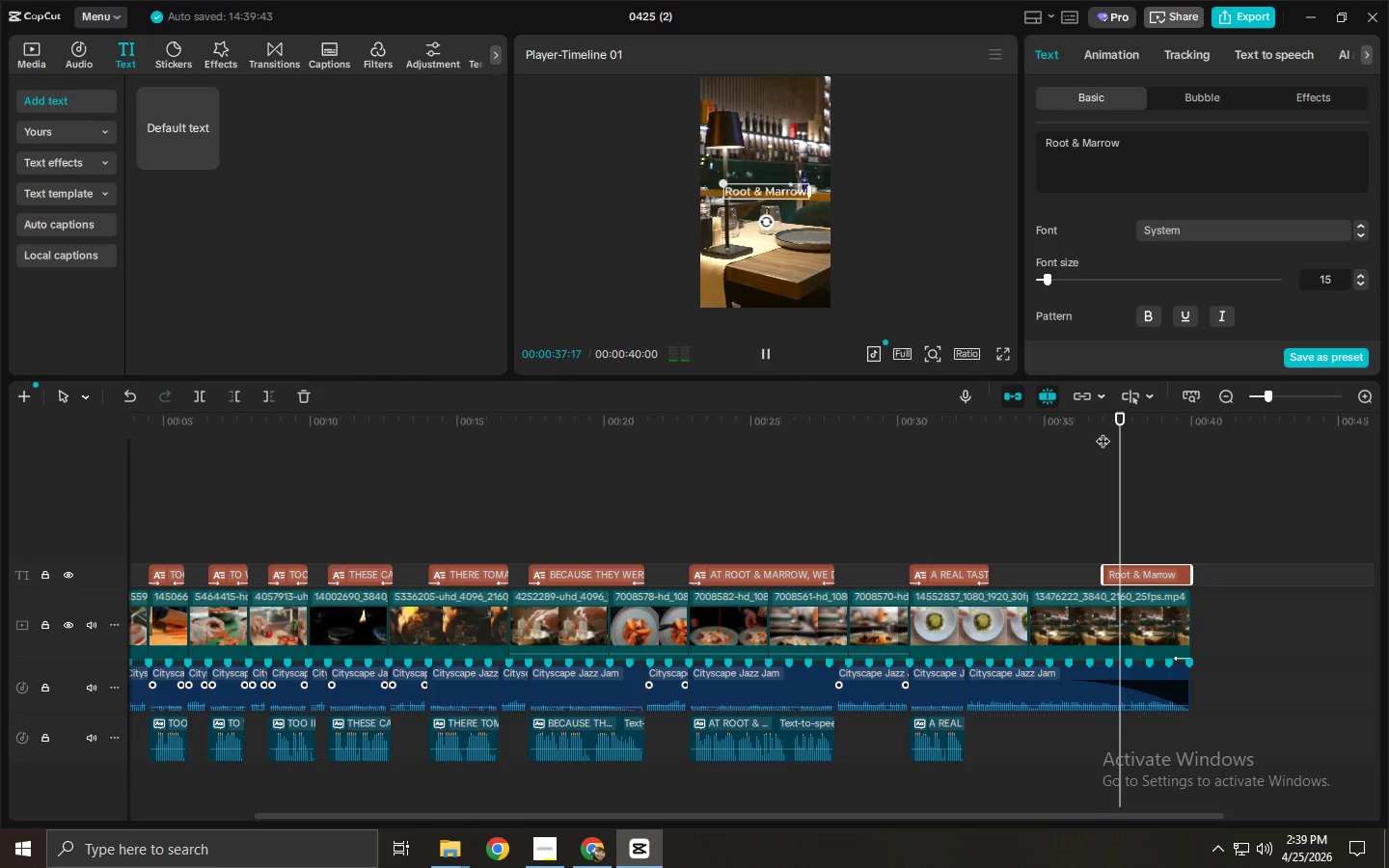 
key(Space)
 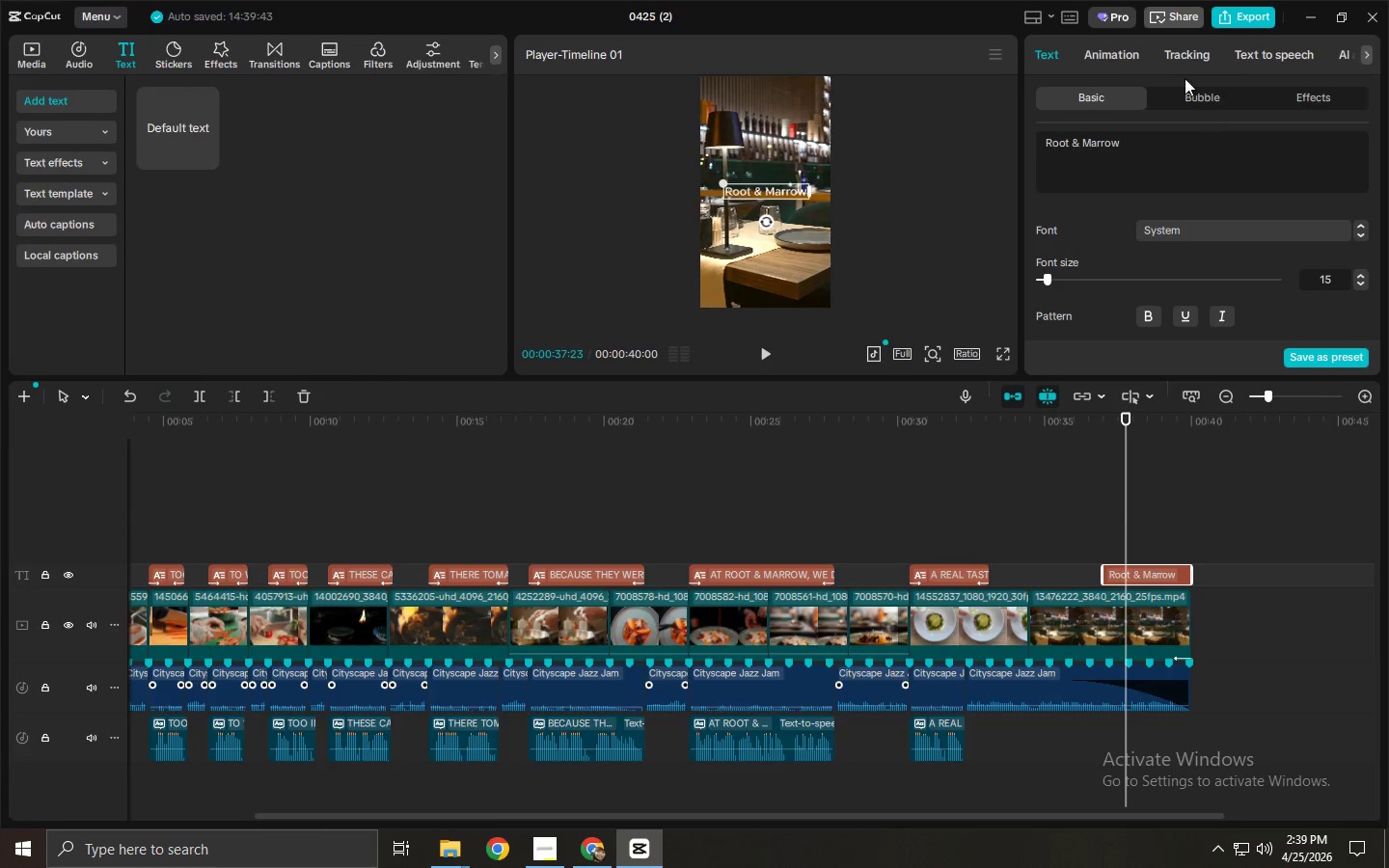 
left_click([1102, 46])
 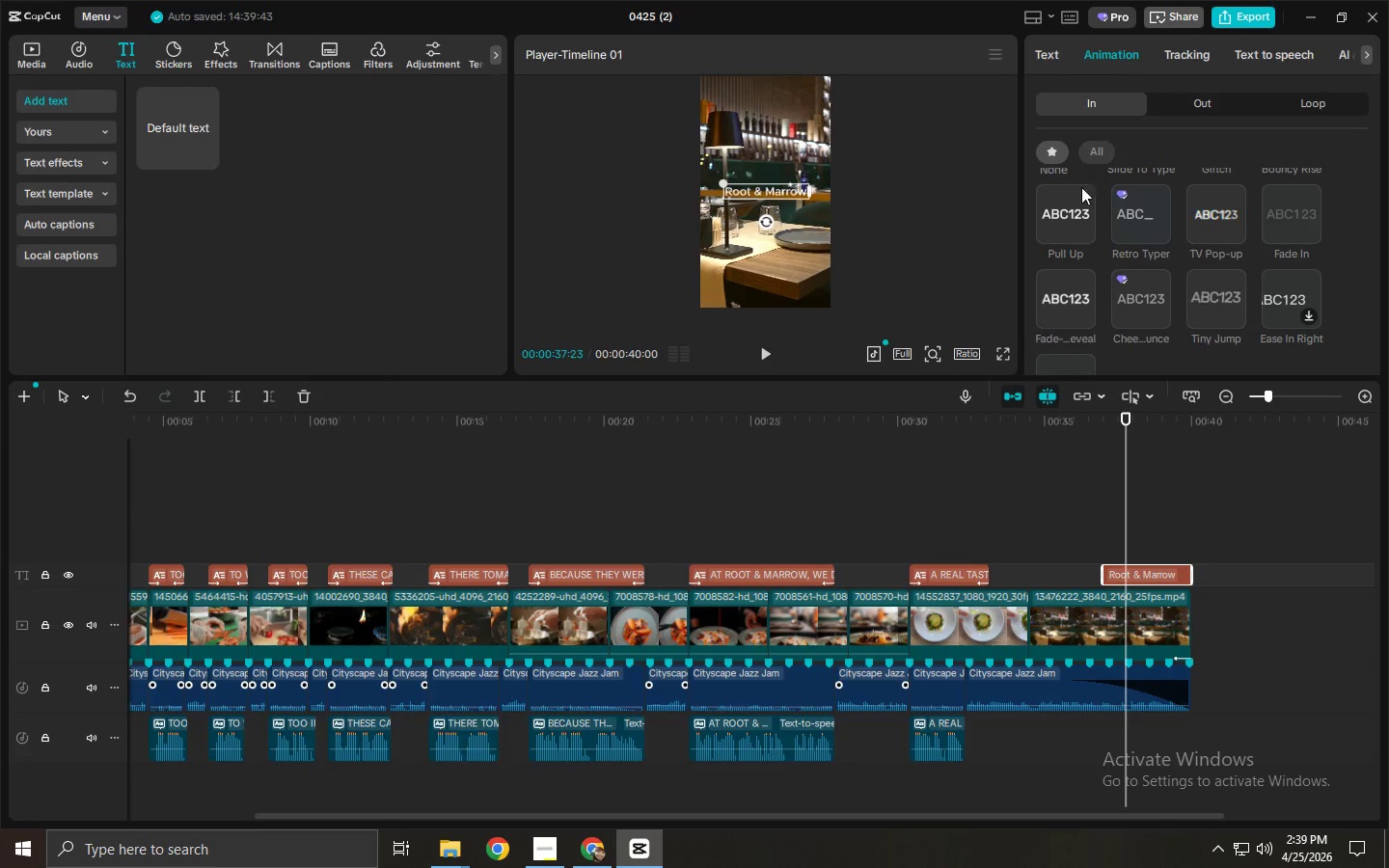 
left_click([1051, 51])
 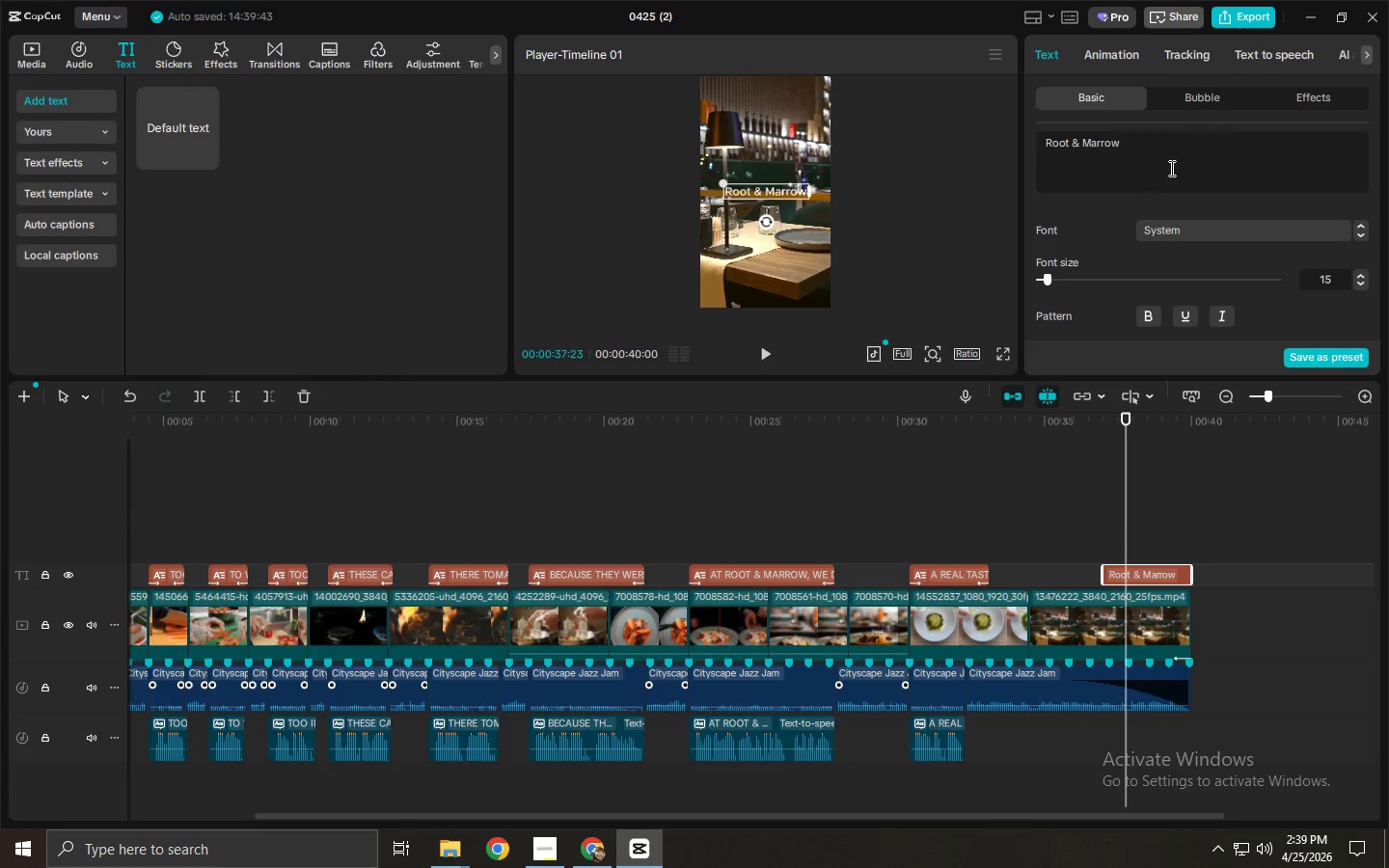 
left_click([1211, 234])
 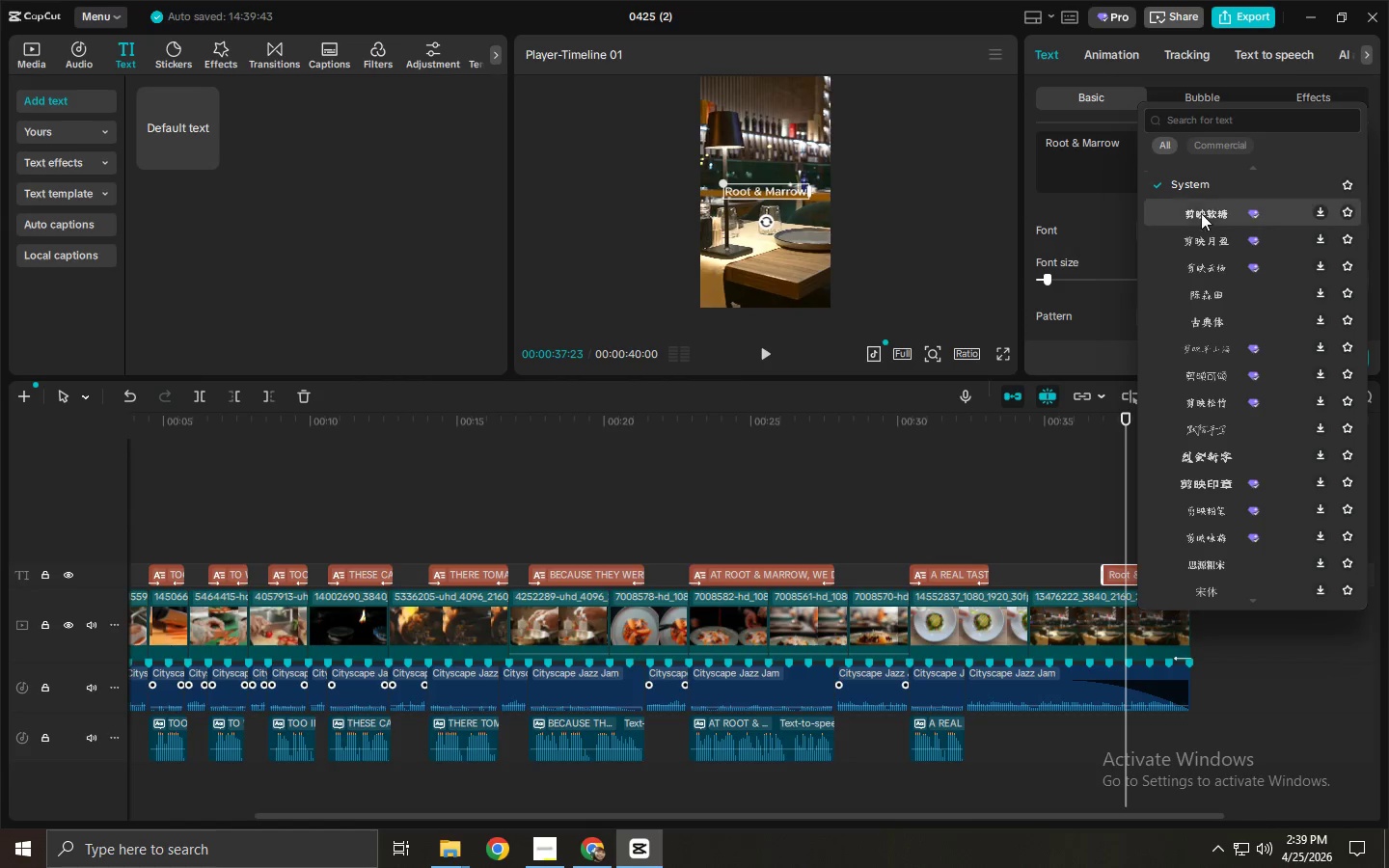 
left_click([1195, 115])
 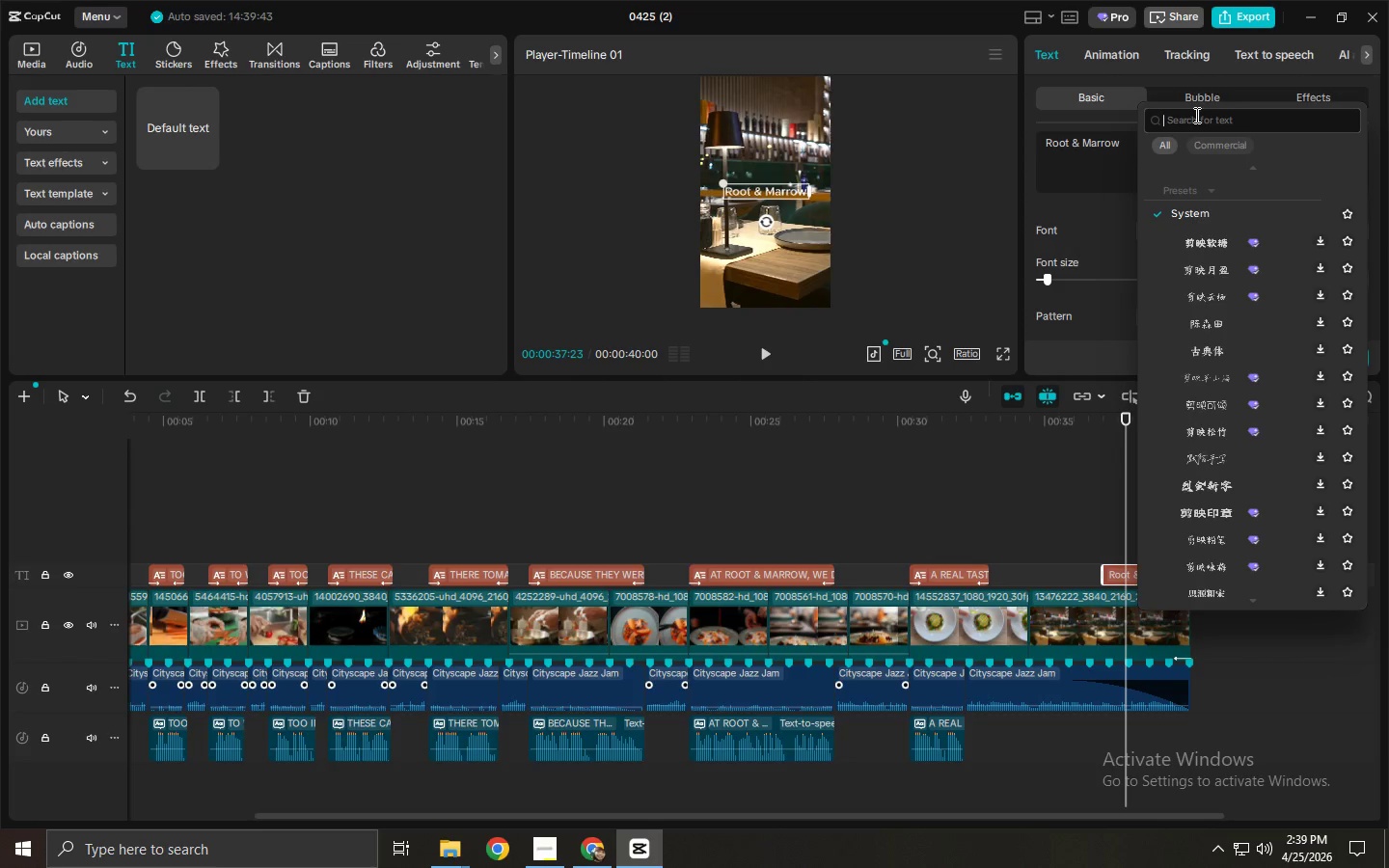 
type(helvitica)
 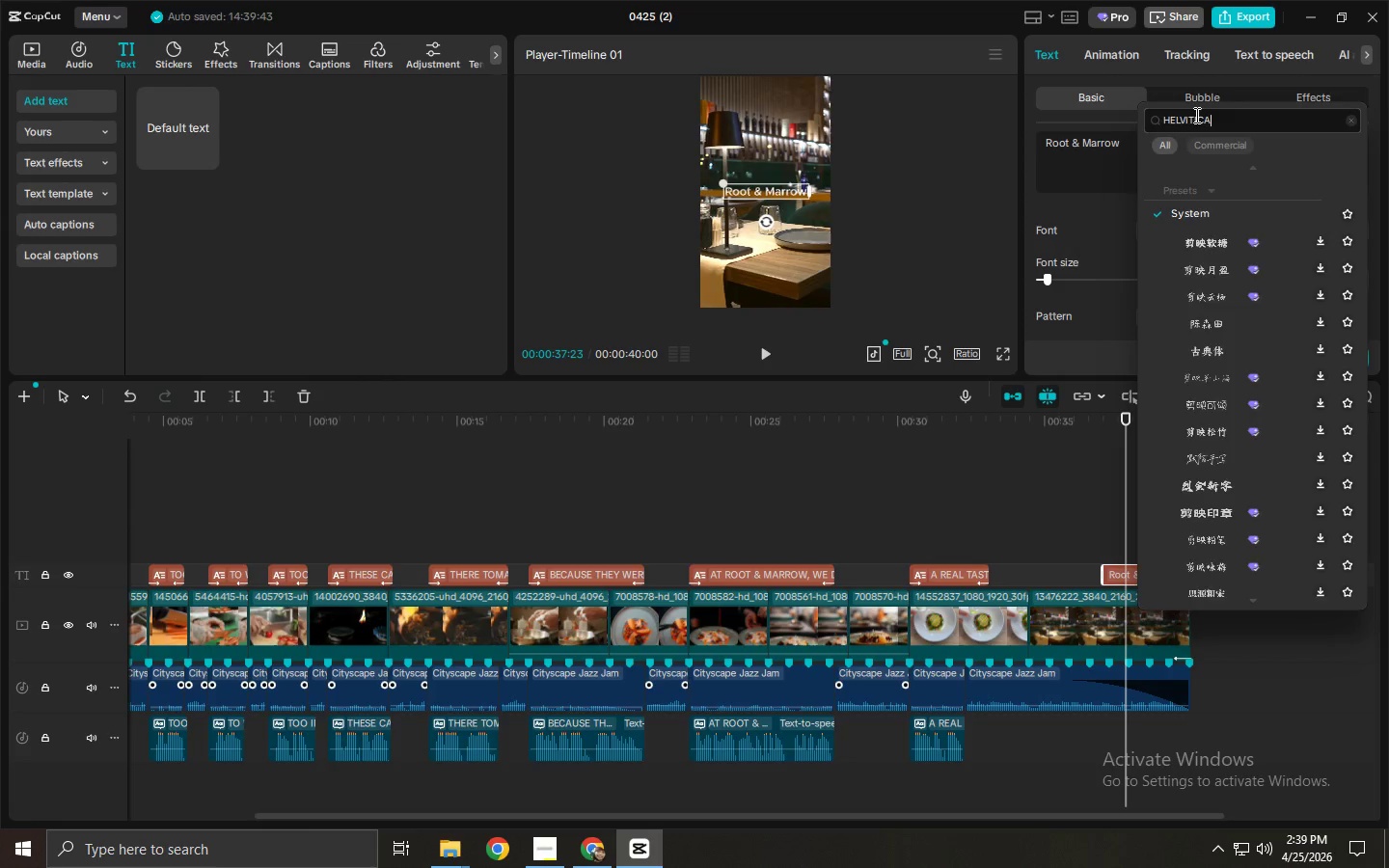 
key(Enter)
 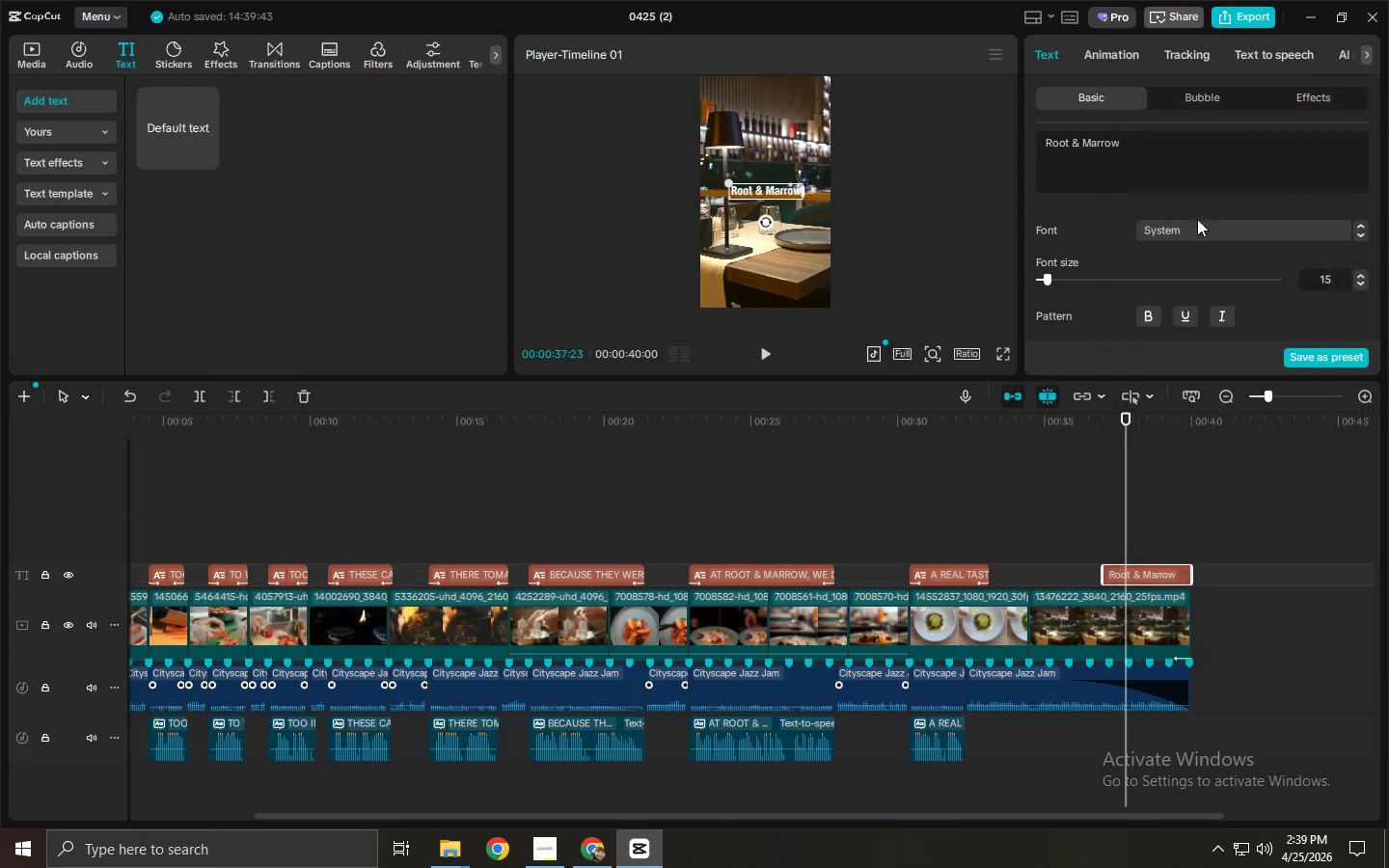 
left_click([1099, 427])
 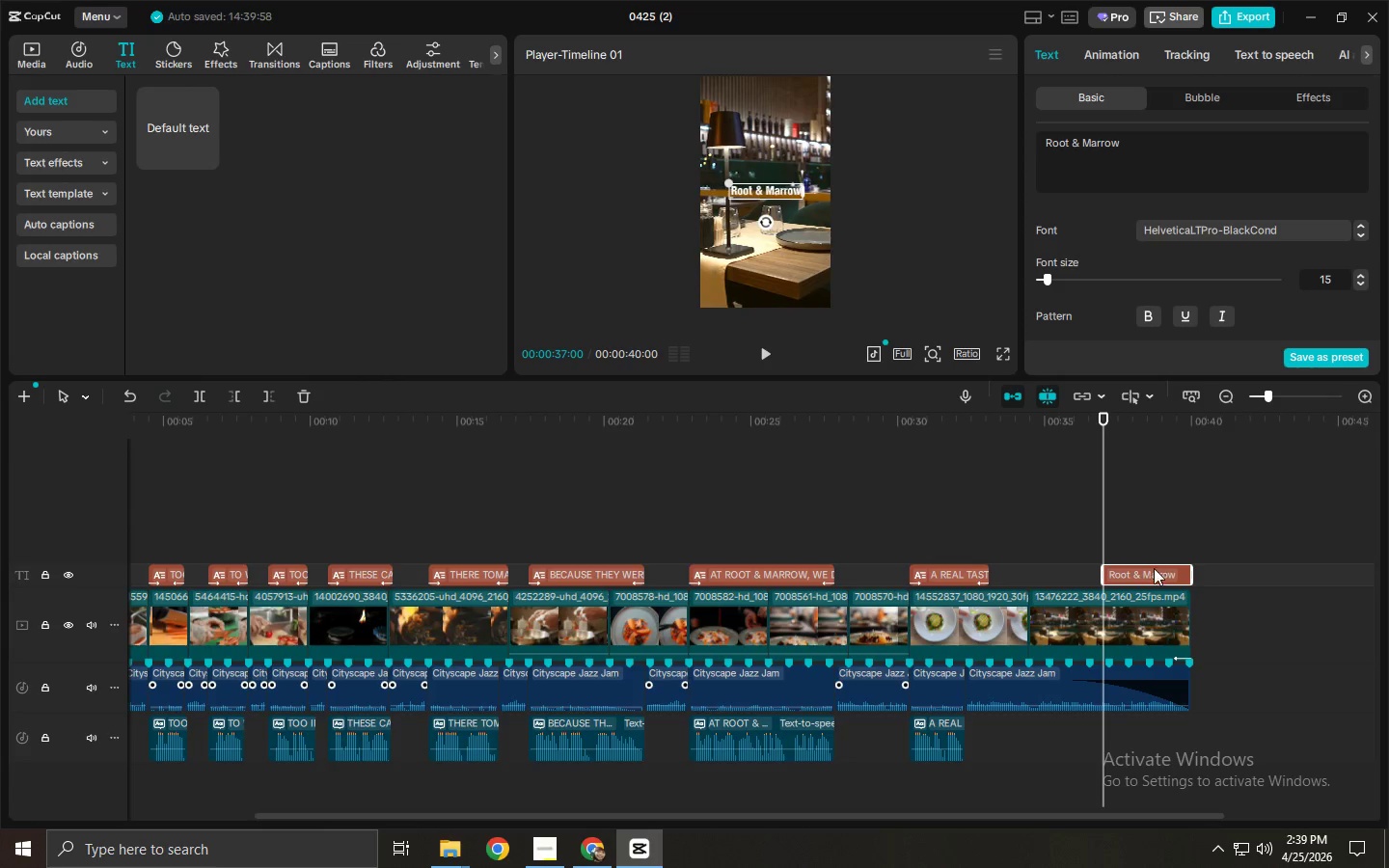 
left_click([1185, 173])
 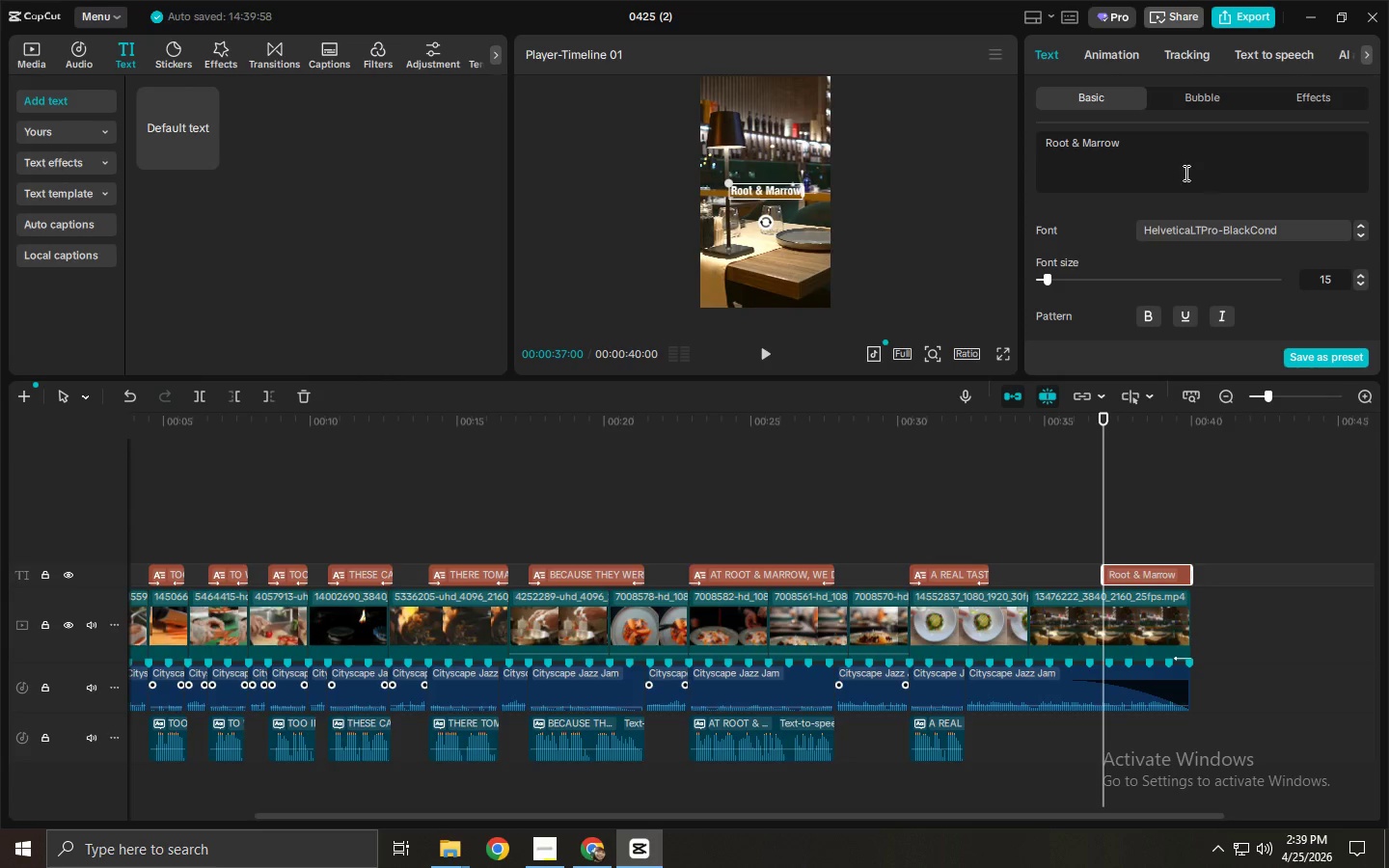 
key(Control+ControlLeft)
 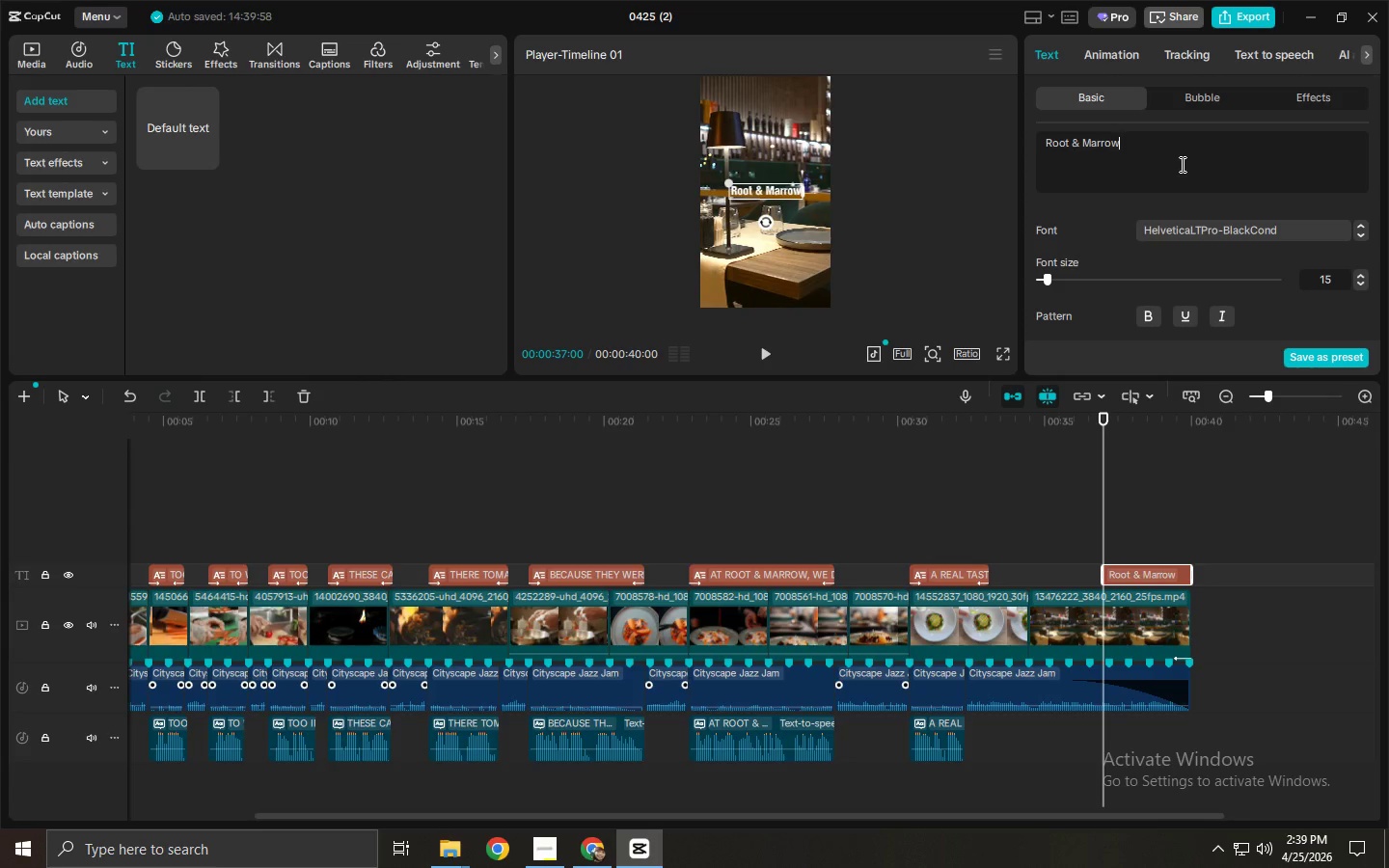 
key(Control+A)
 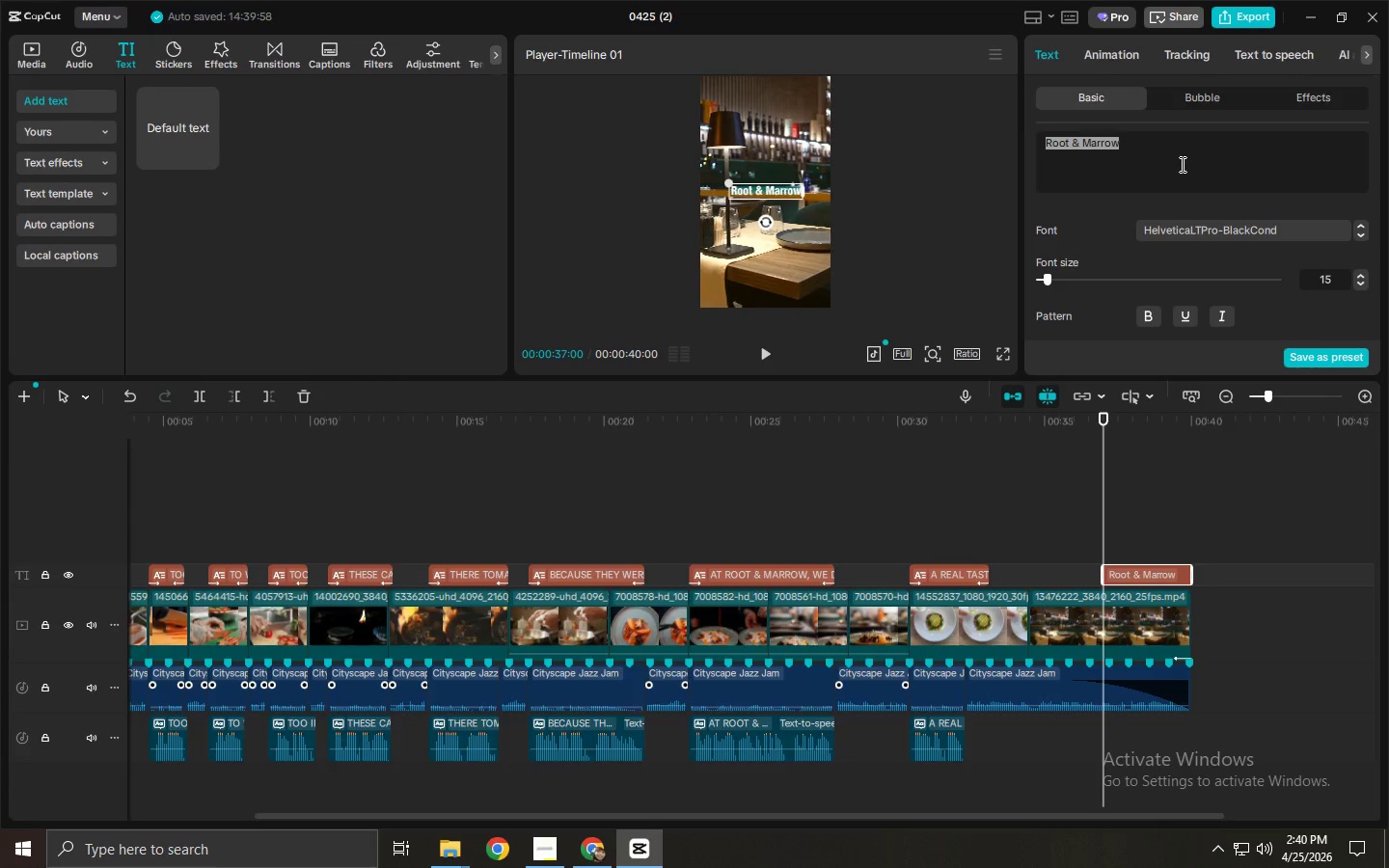 
type(root & marrow)
 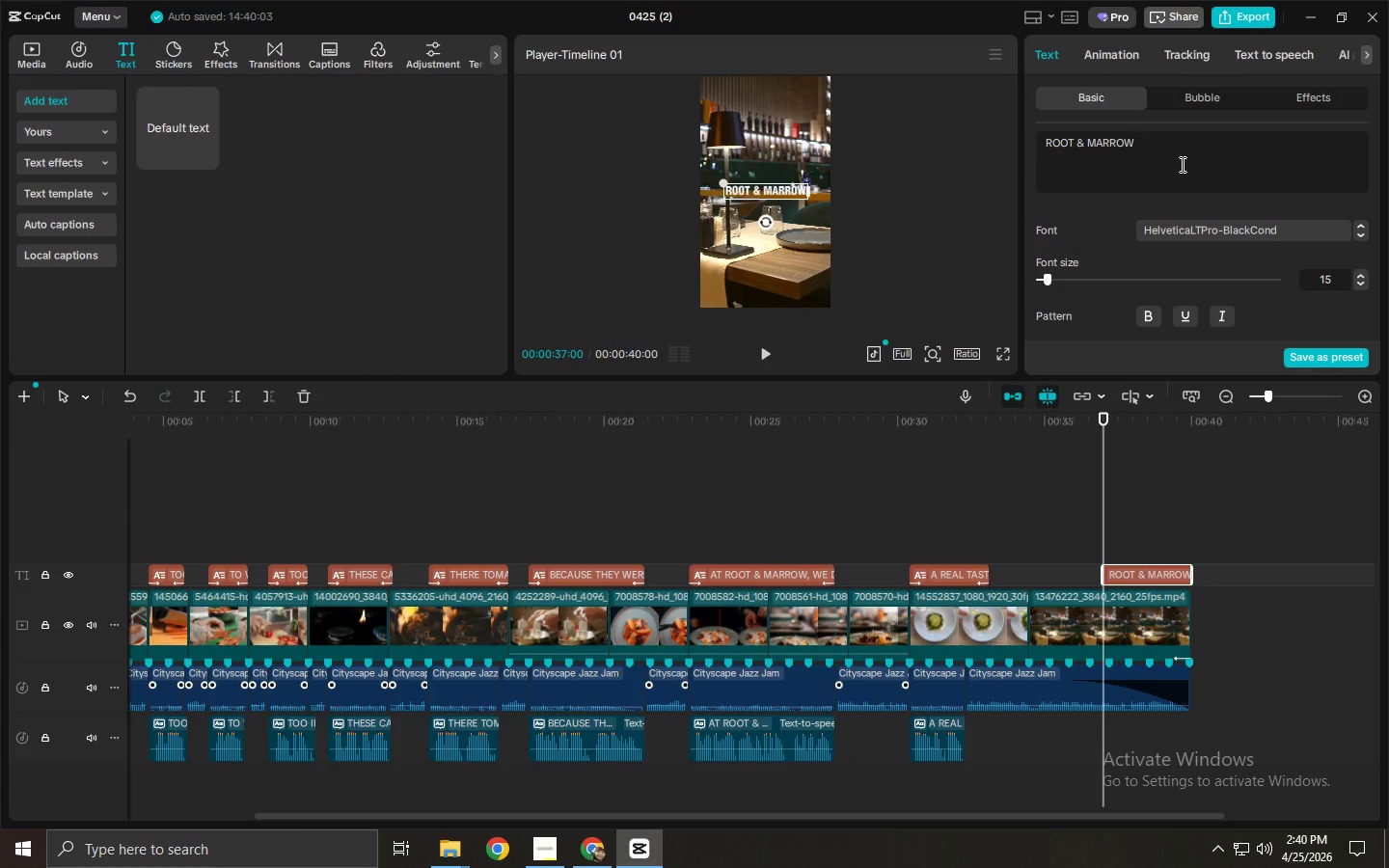 
left_click_drag(start_coordinate=[1099, 573], to_coordinate=[1066, 578])
 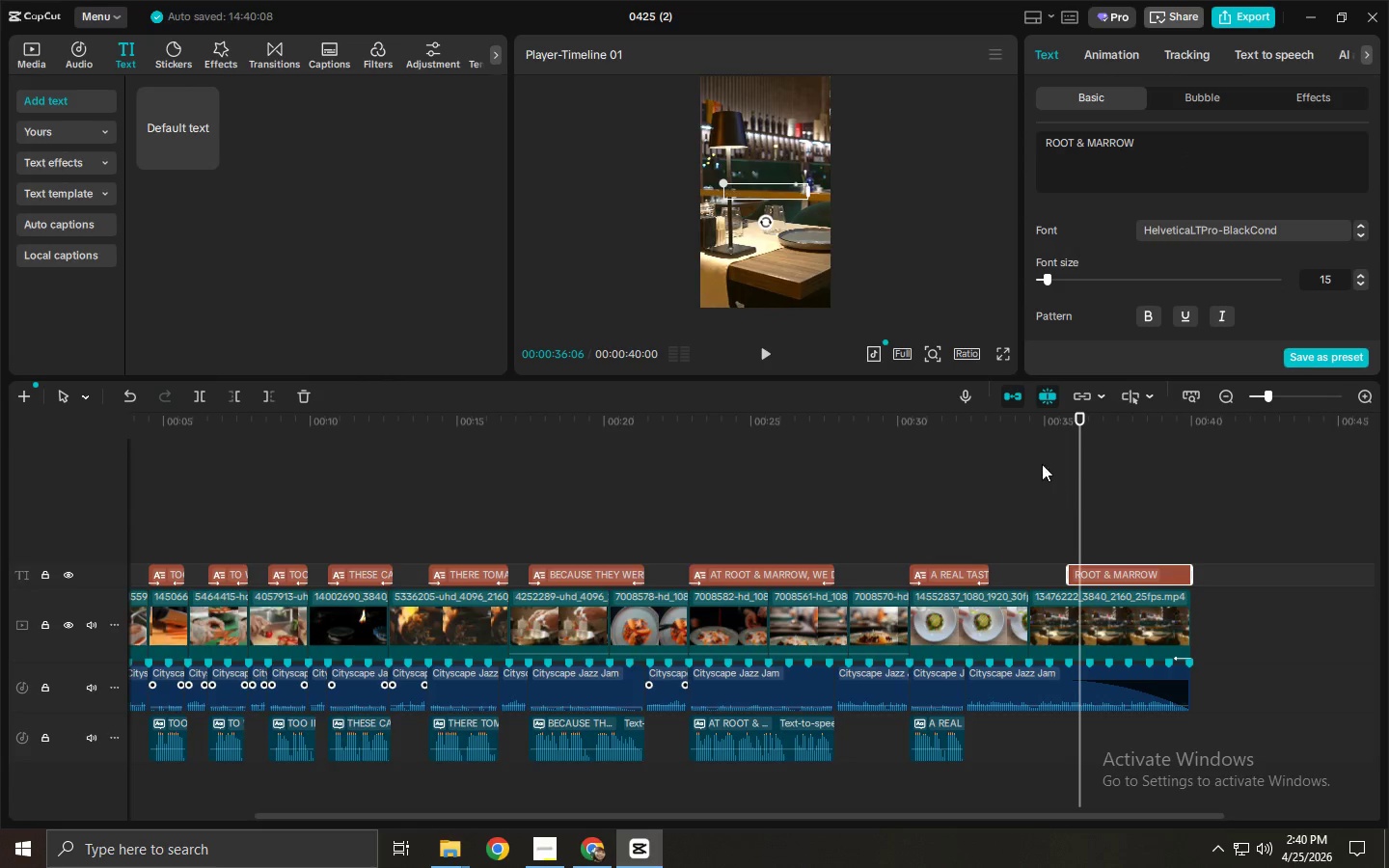 
left_click([1019, 434])
 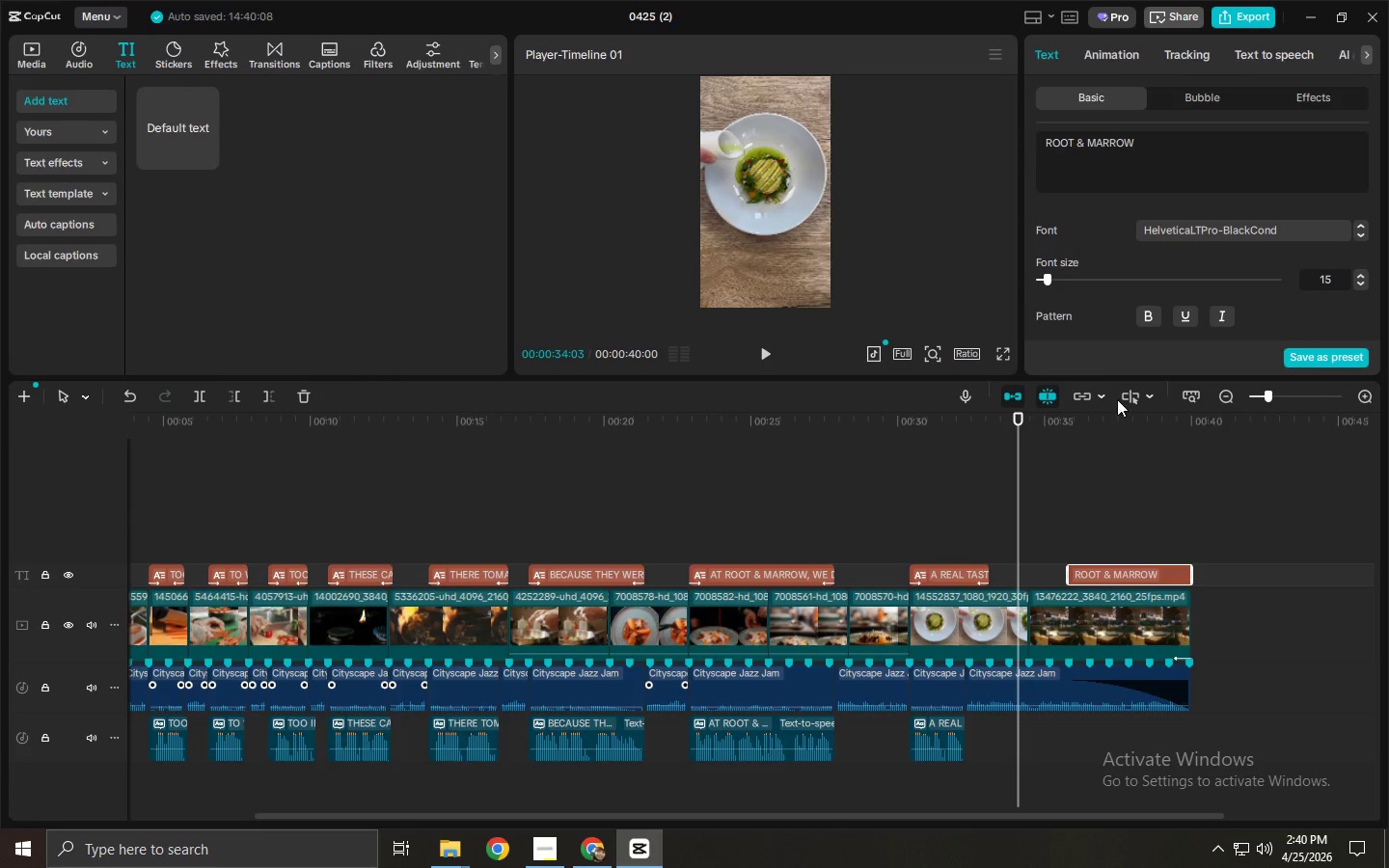 
left_click([1004, 356])
 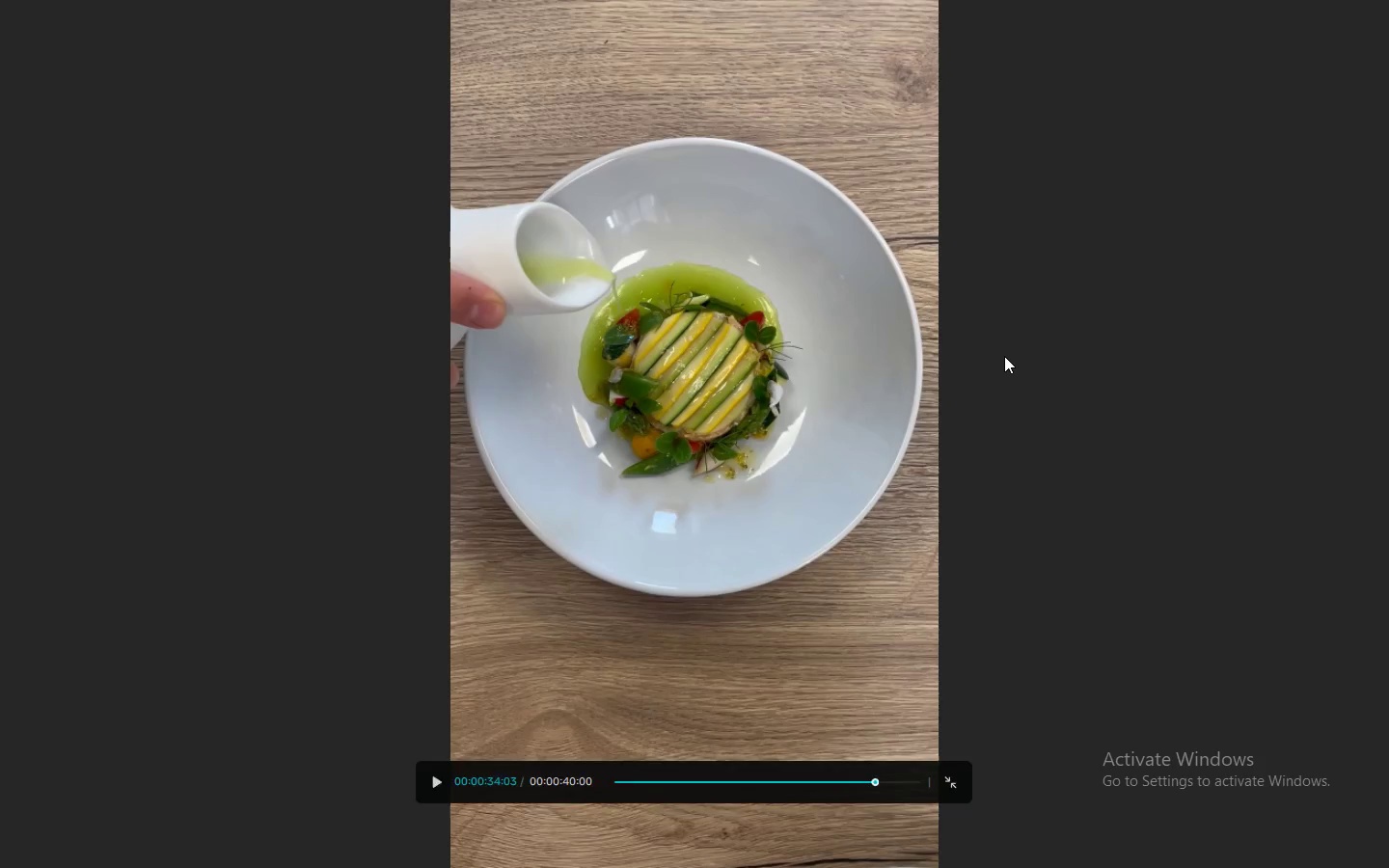 
key(Space)
 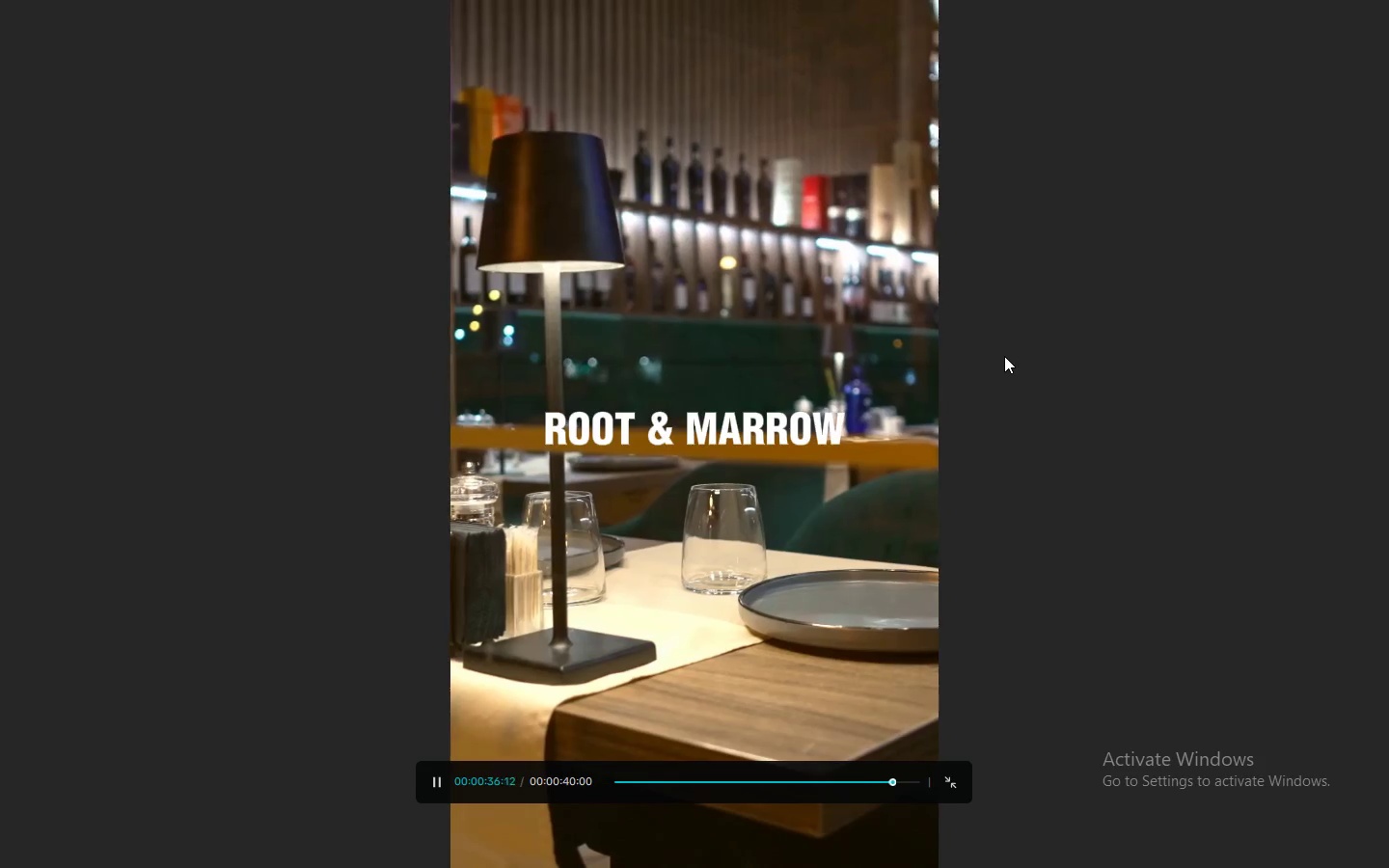 
key(Space)
 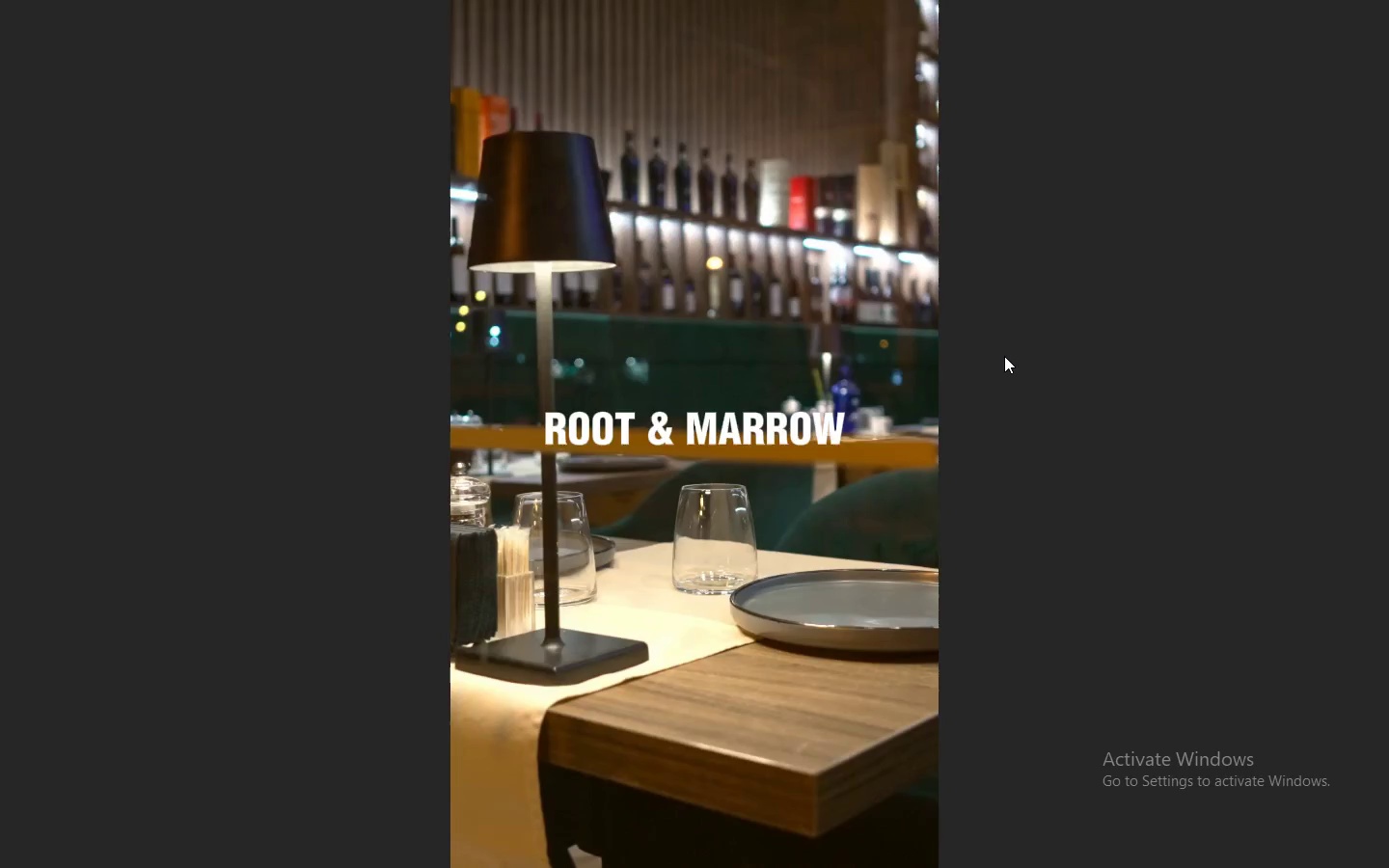 
key(Escape)
 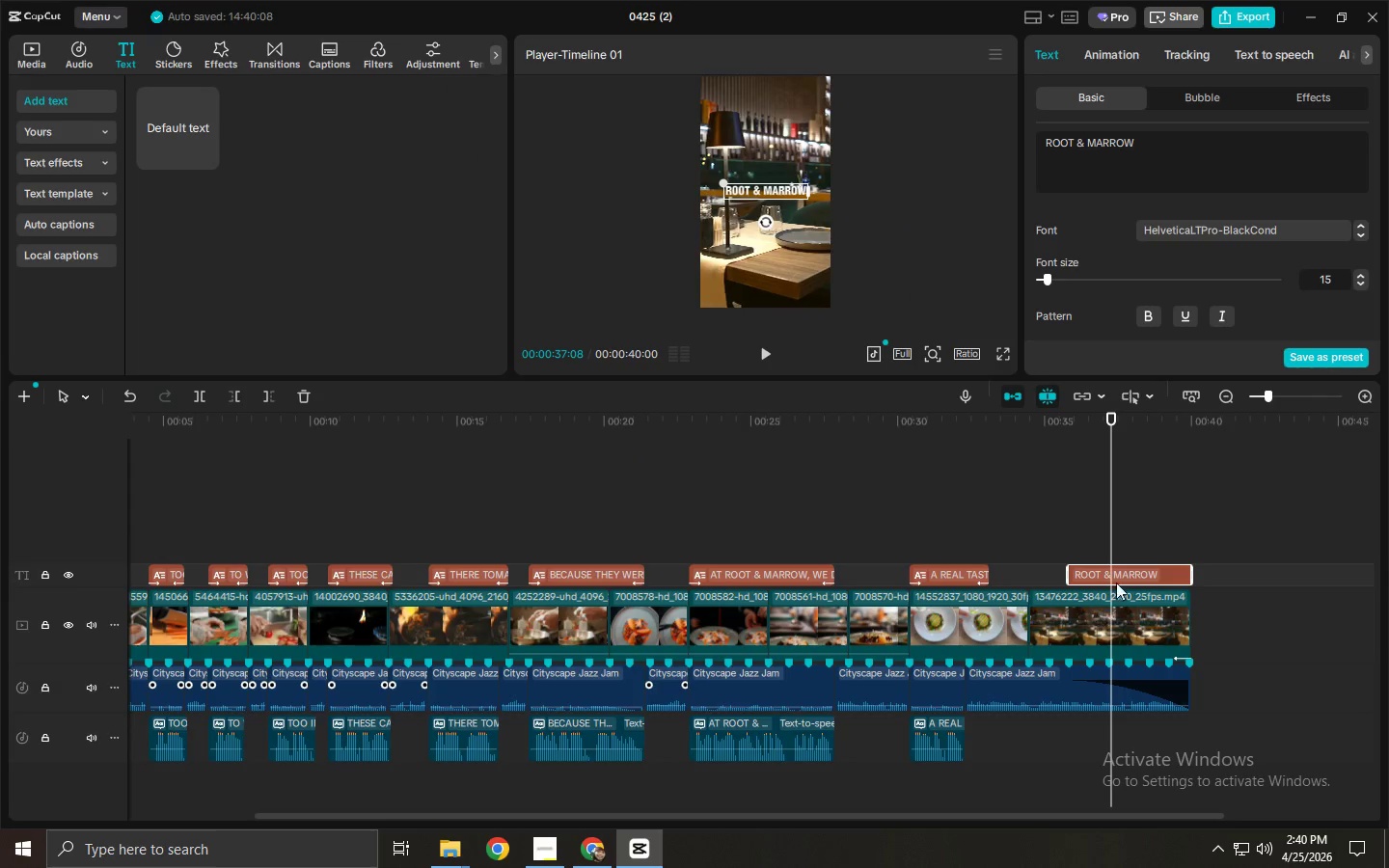 
left_click([1116, 573])
 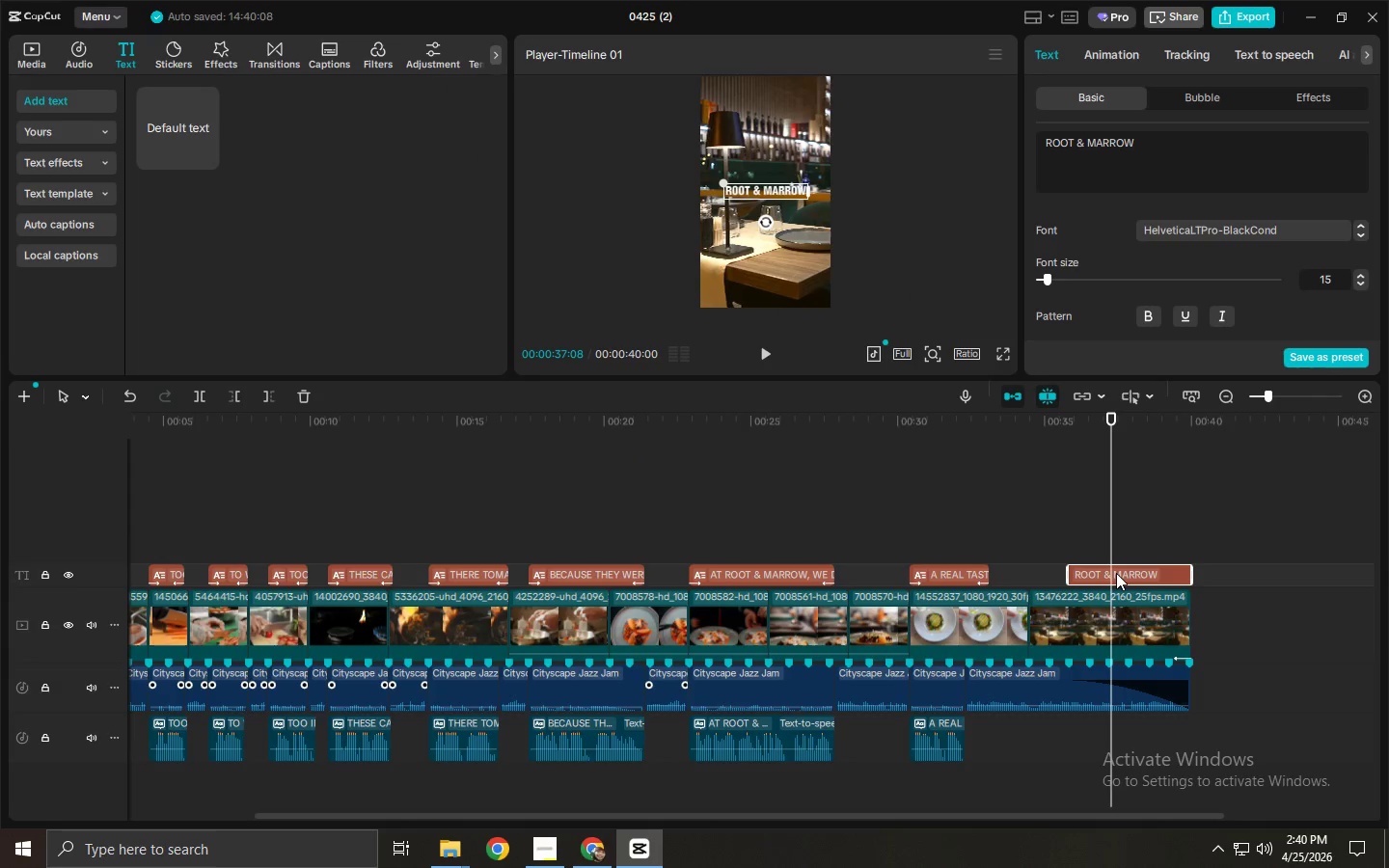 
wait(10.25)
 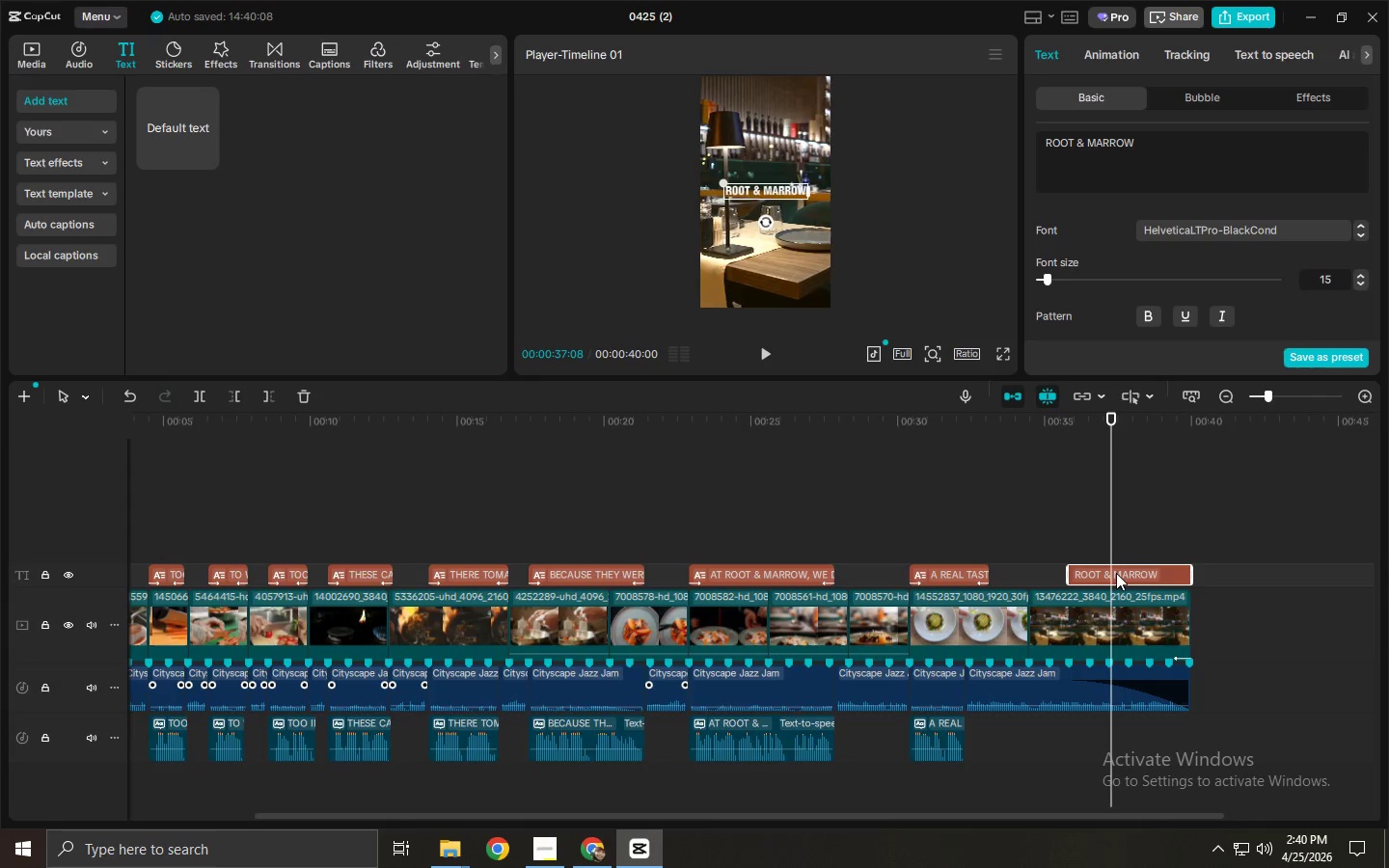 
left_click([1116, 573])
 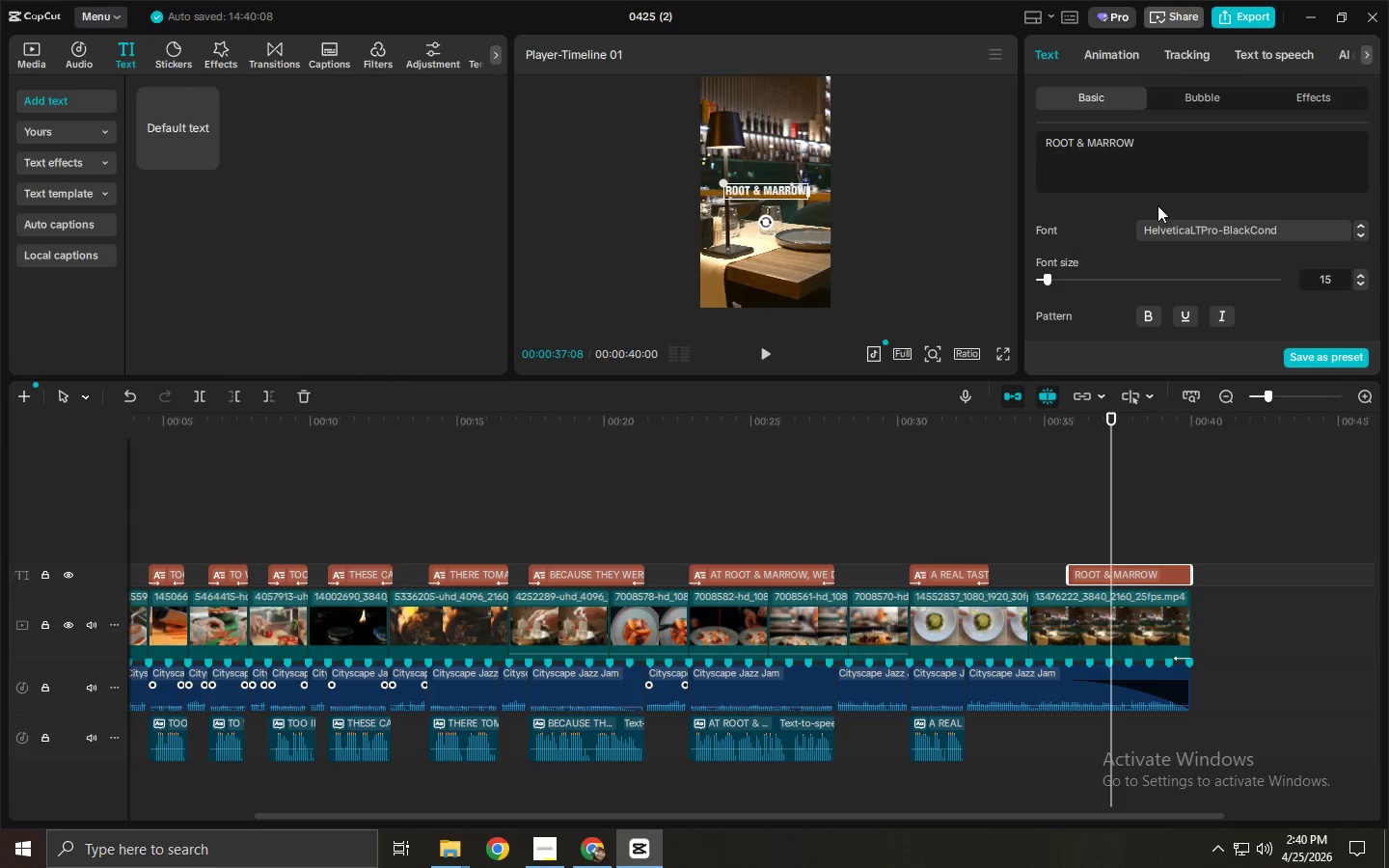 
left_click([1148, 135])
 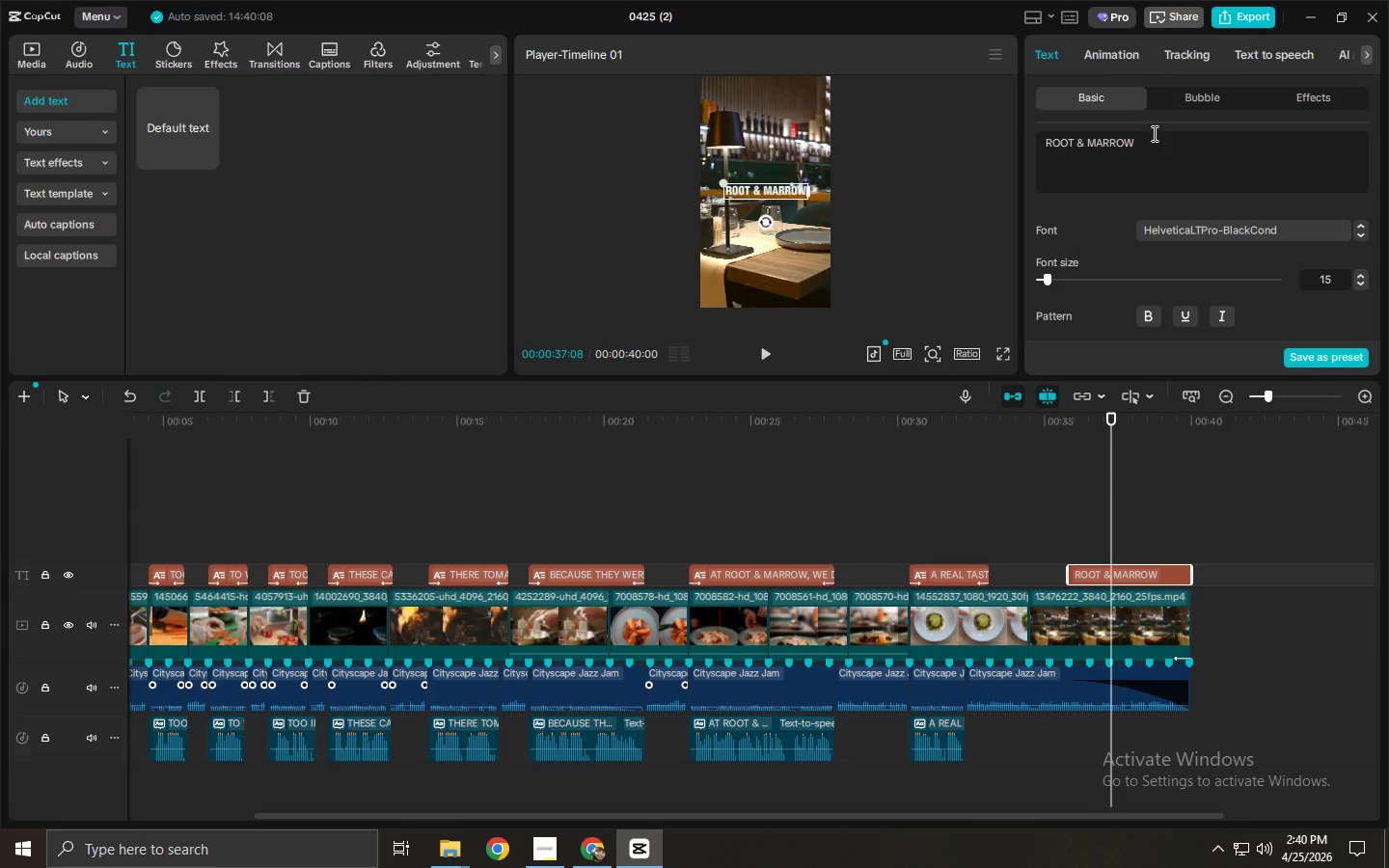 
type(coo)
 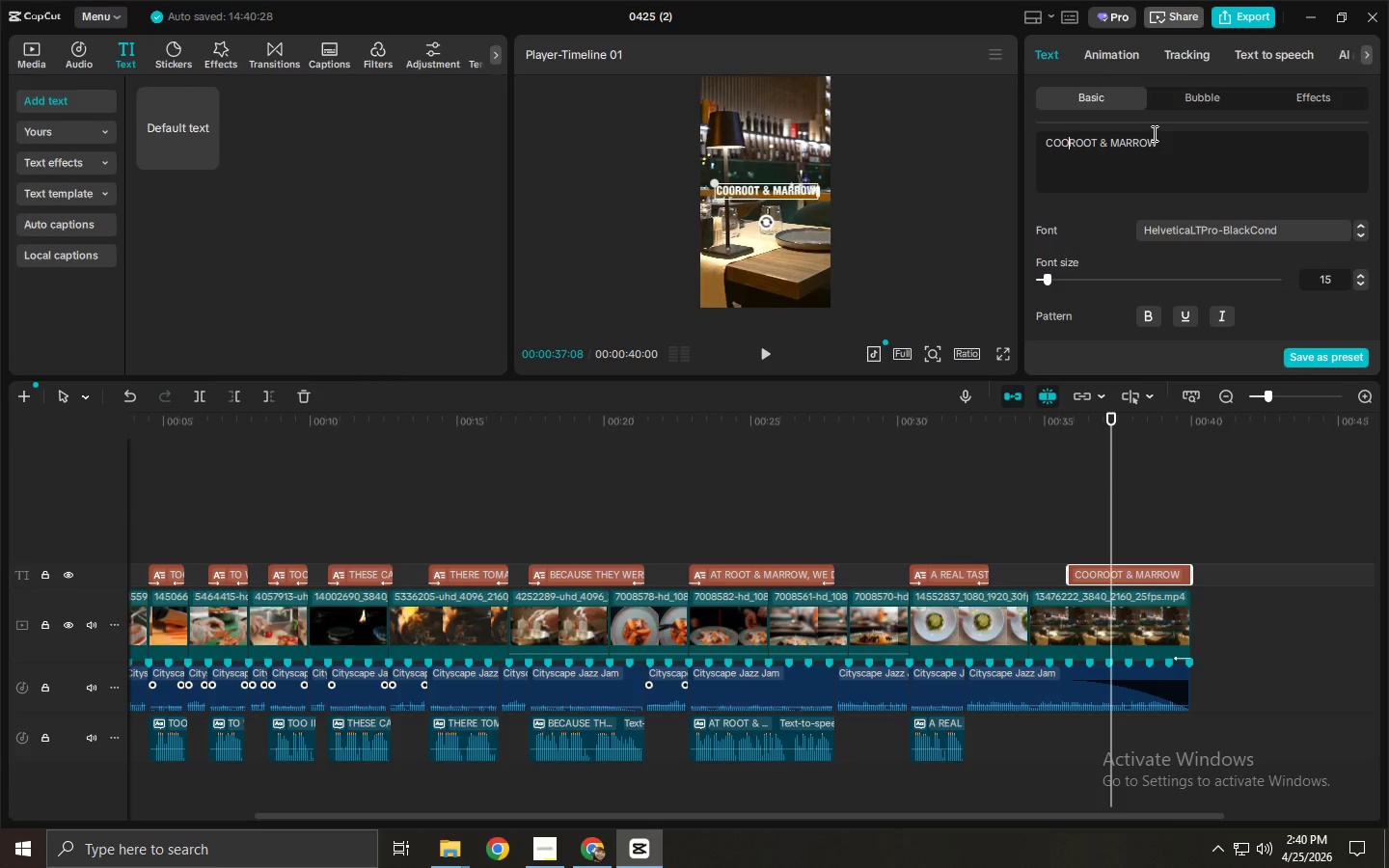 
key(Control+ControlLeft)
 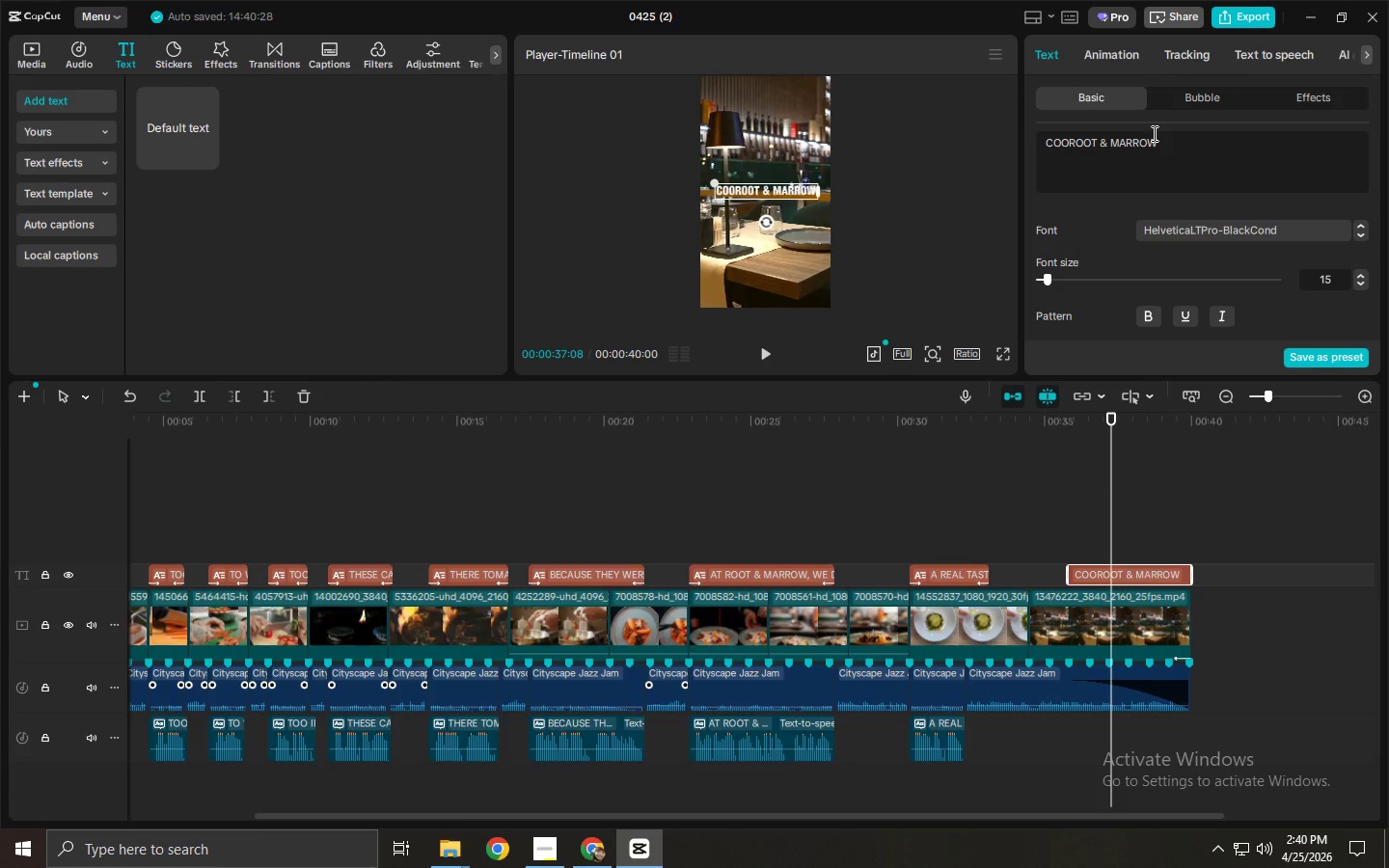 
key(Control+Z)
 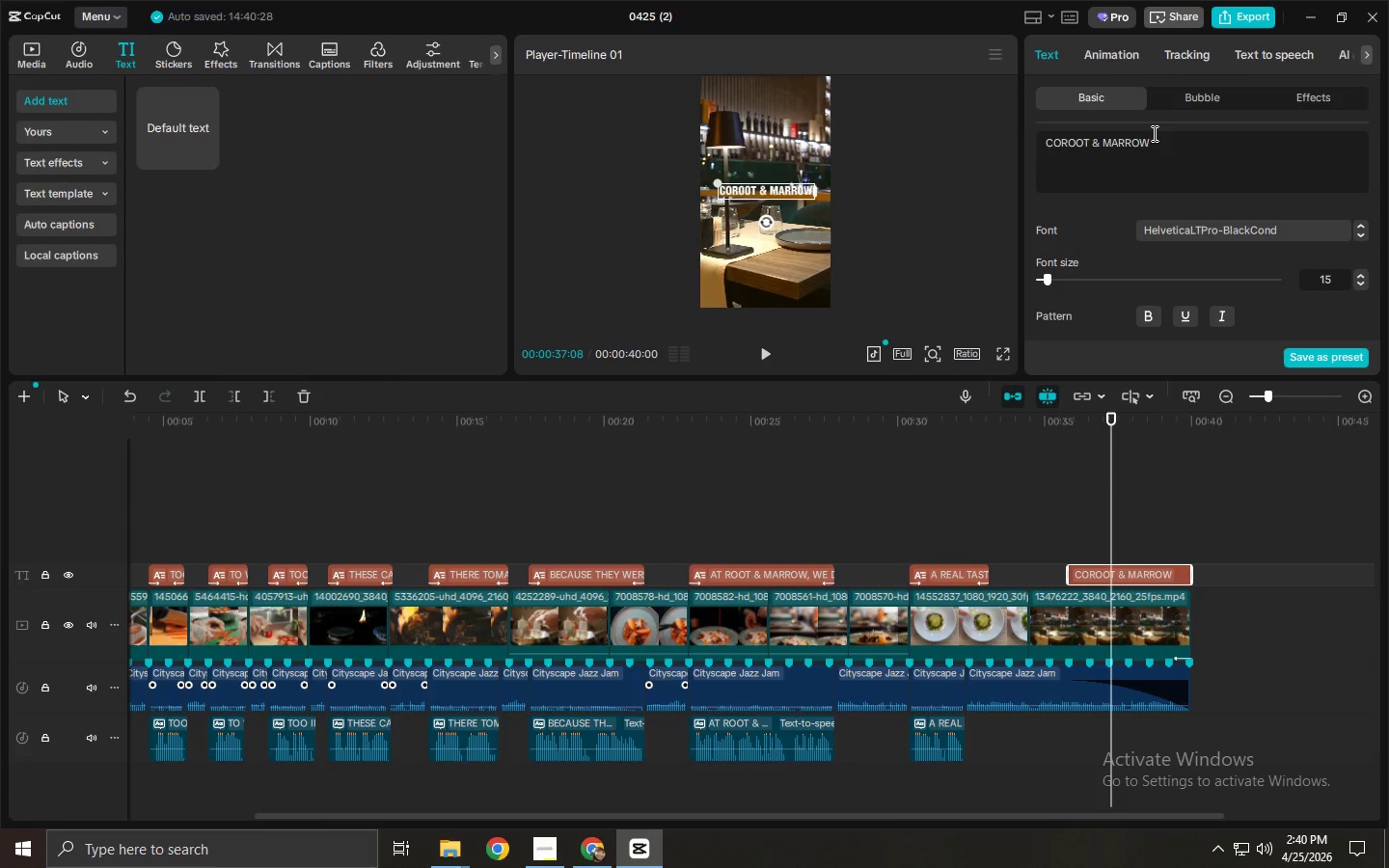 
key(Control+Z)
 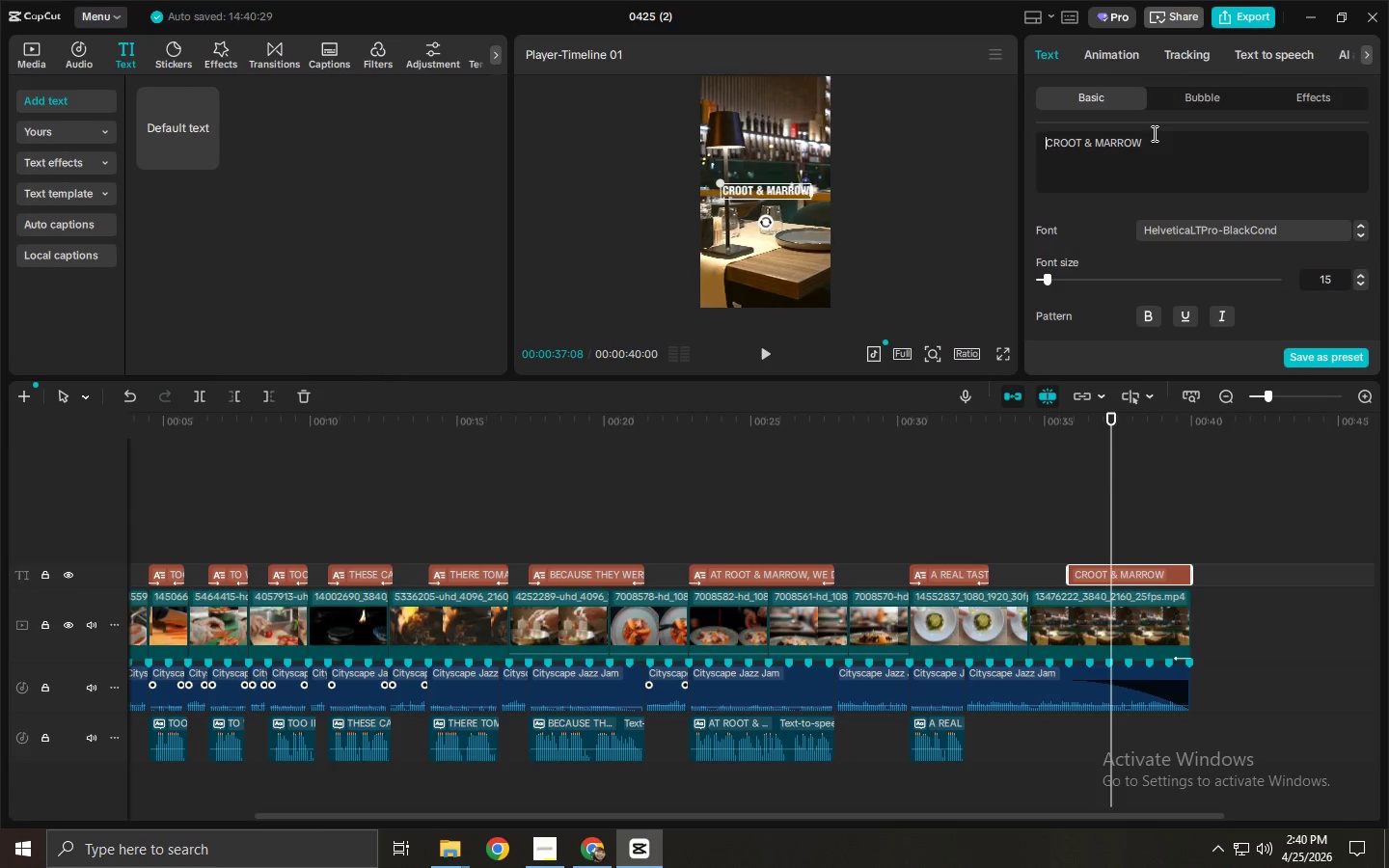 
key(Control+Z)
 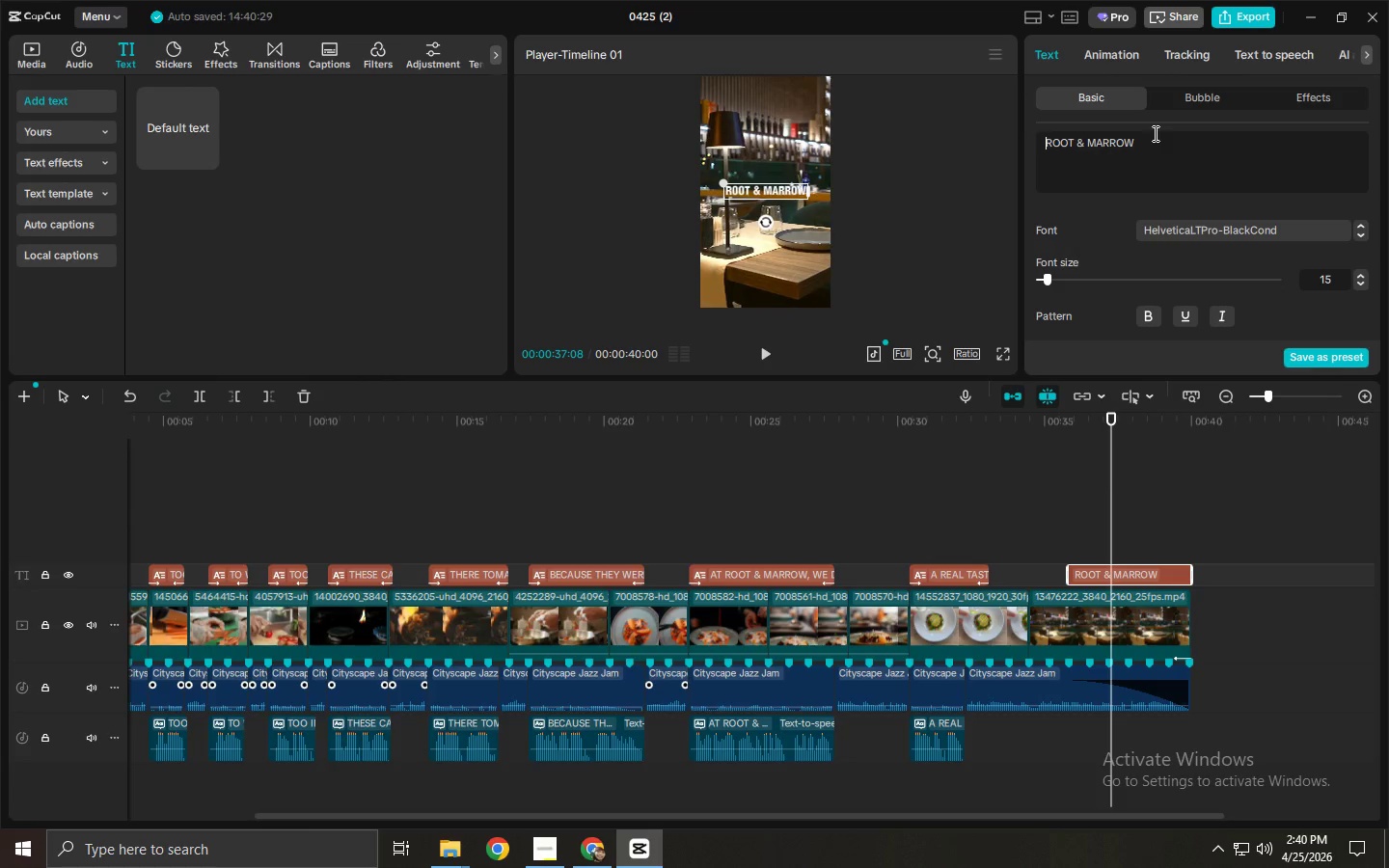 
double_click([1168, 151])
 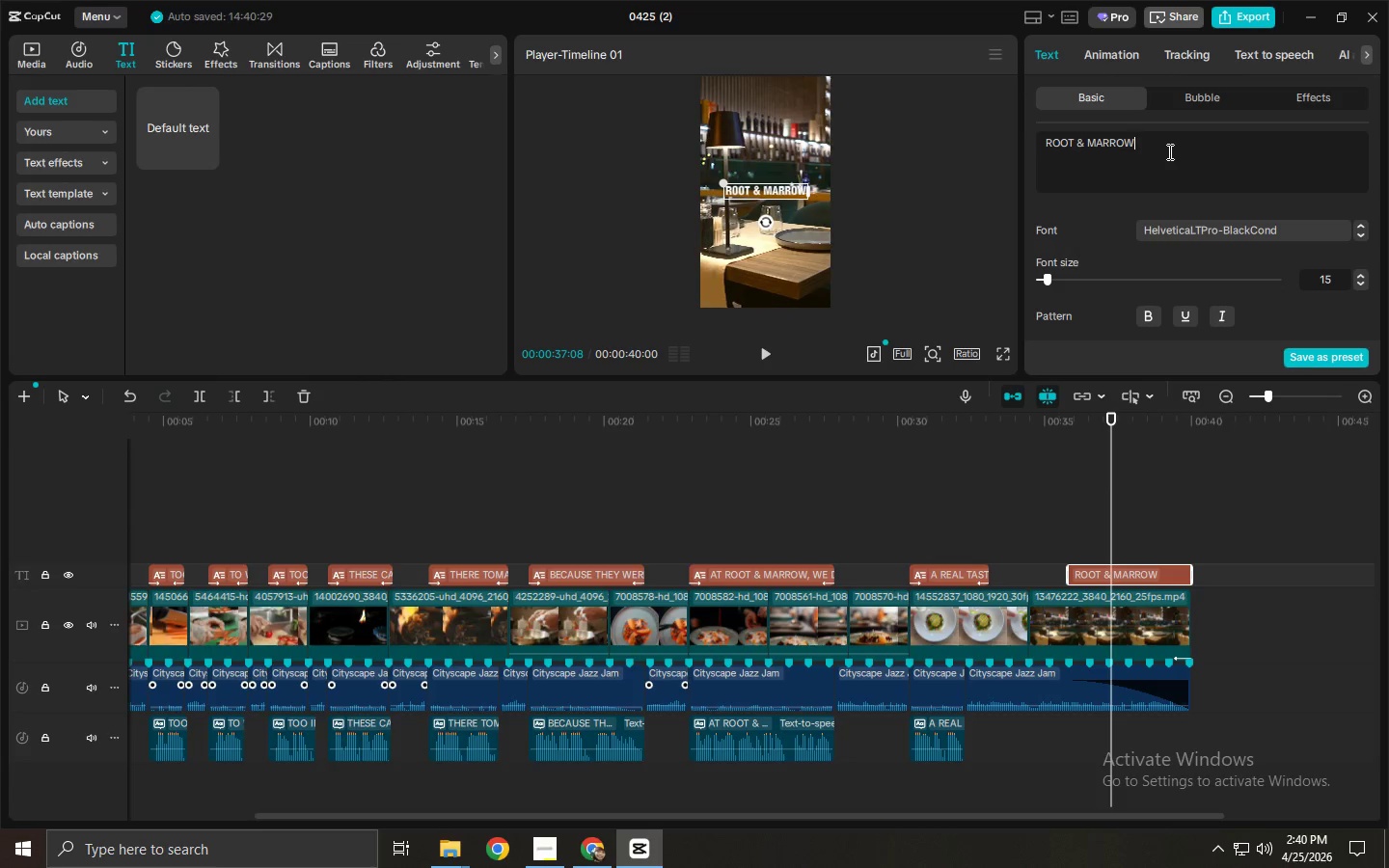 
key(Enter)
 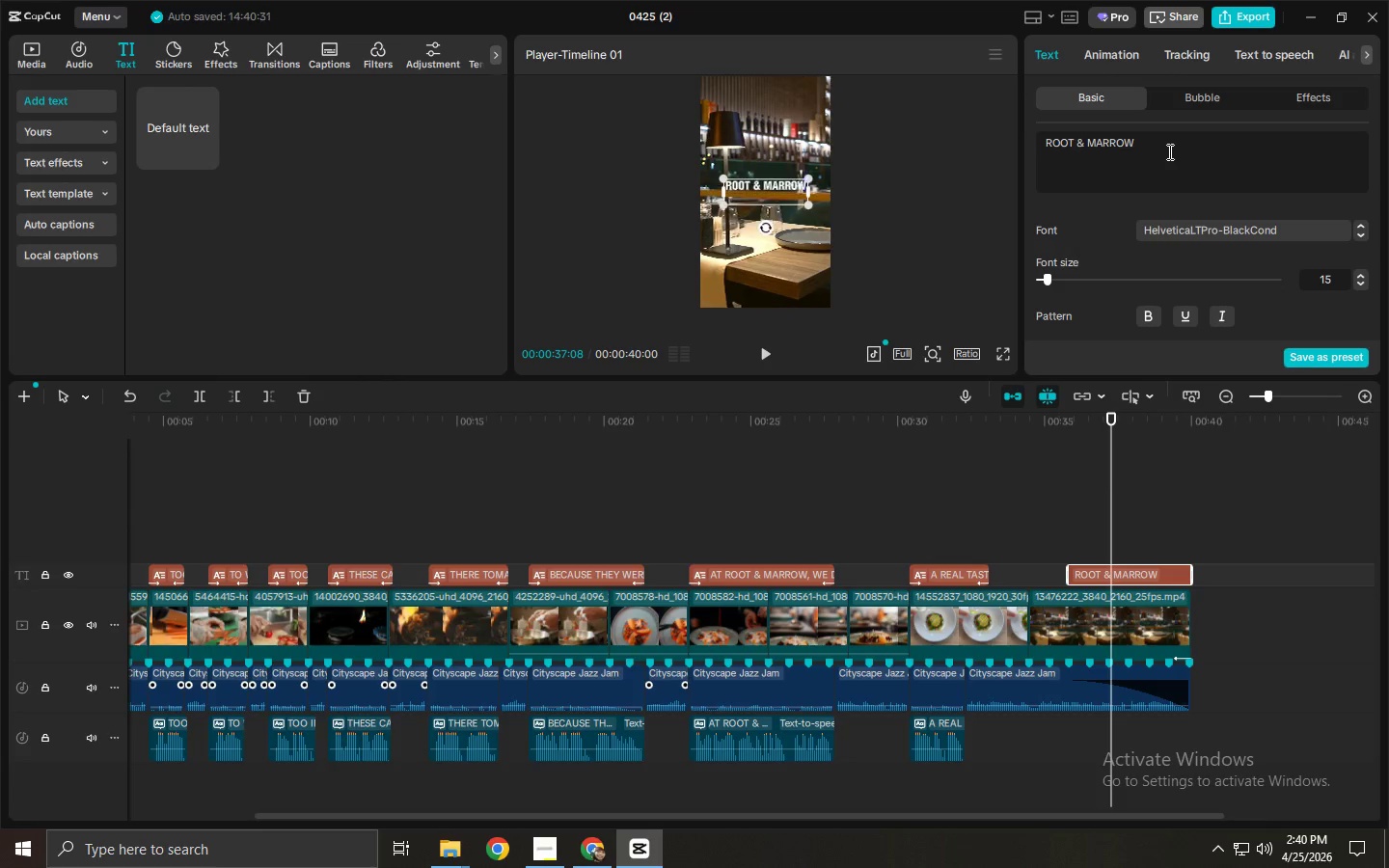 
type(COOK WA)
key(Backspace)
key(Backspace)
key(Backspace)
key(Backspace)
key(Backspace)
key(Backspace)
type(ook What's REal/)
key(Backspace)
key(Backspace)
key(Backspace)
key(Backspace)
type(eal.)
 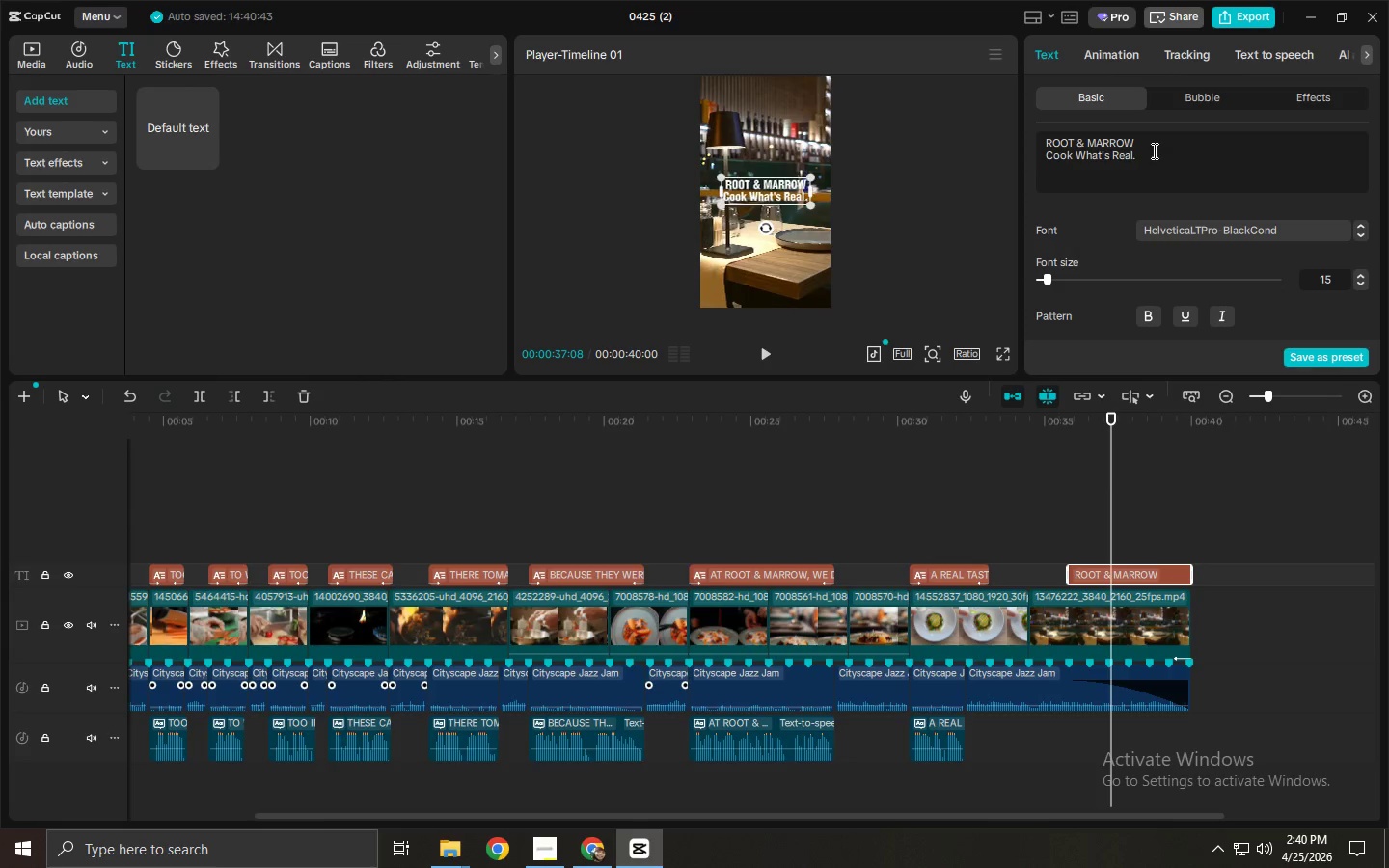 
left_click_drag(start_coordinate=[1145, 151], to_coordinate=[1031, 159])
 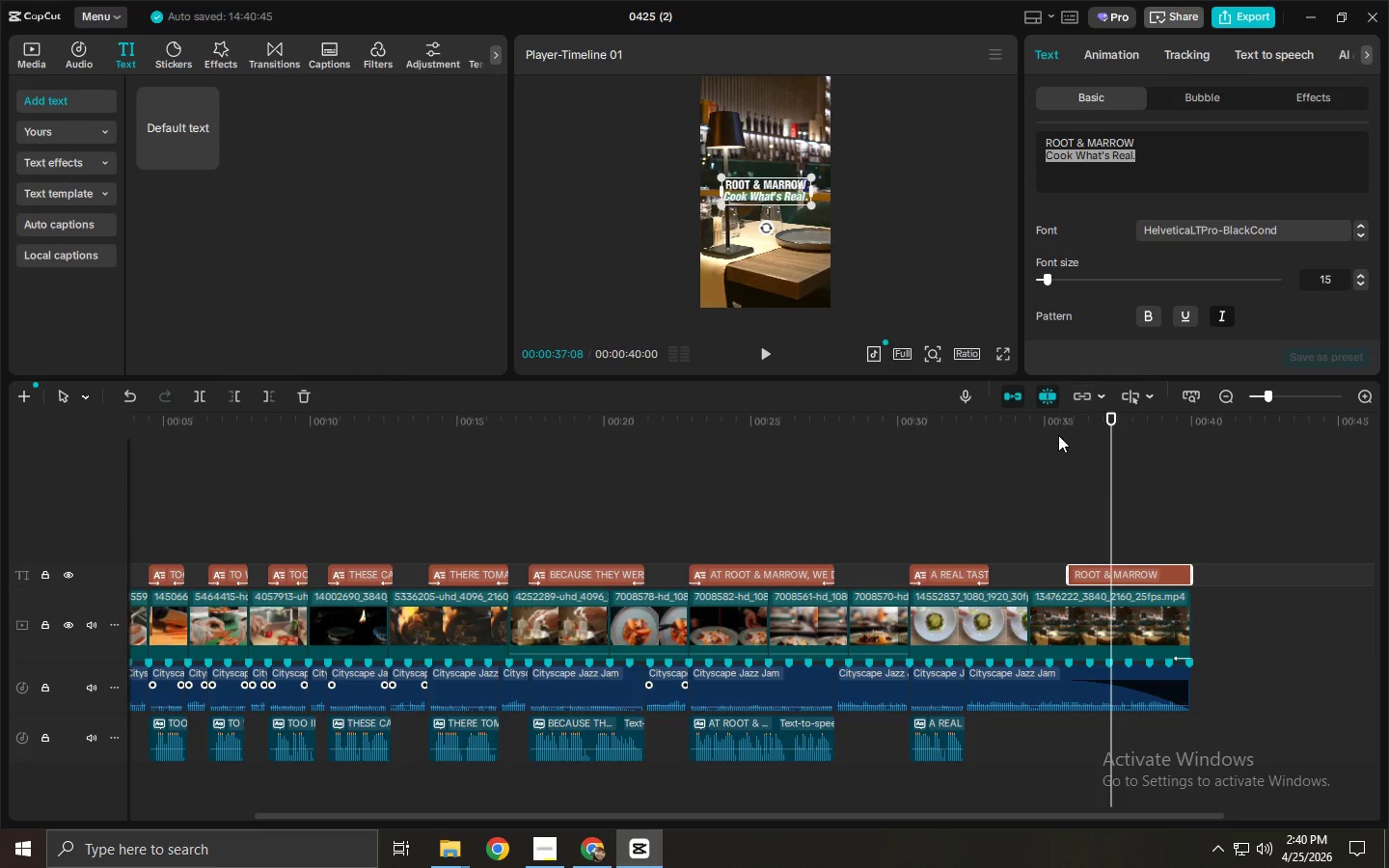 
left_click([1058, 438])
 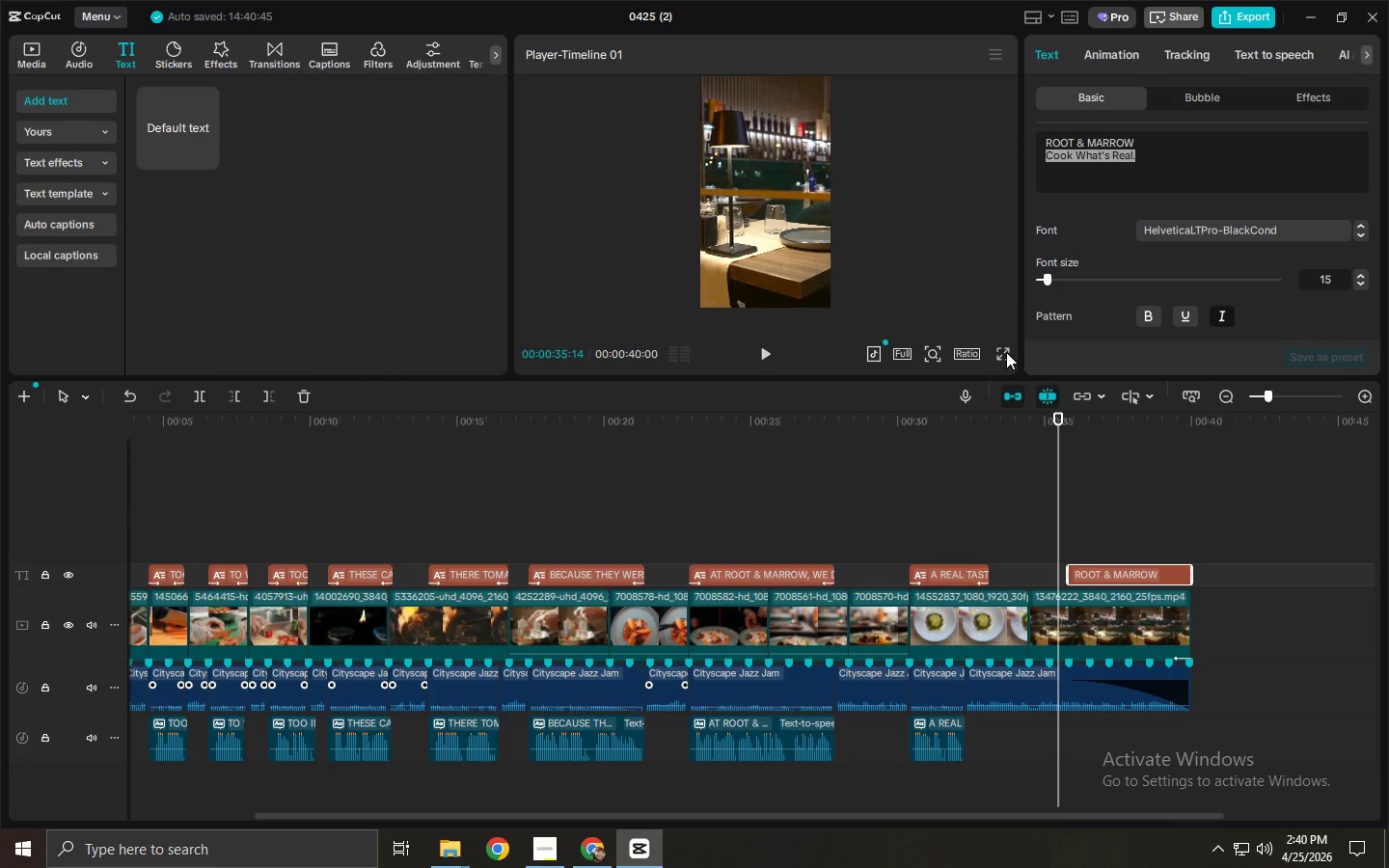 
left_click([1003, 353])
 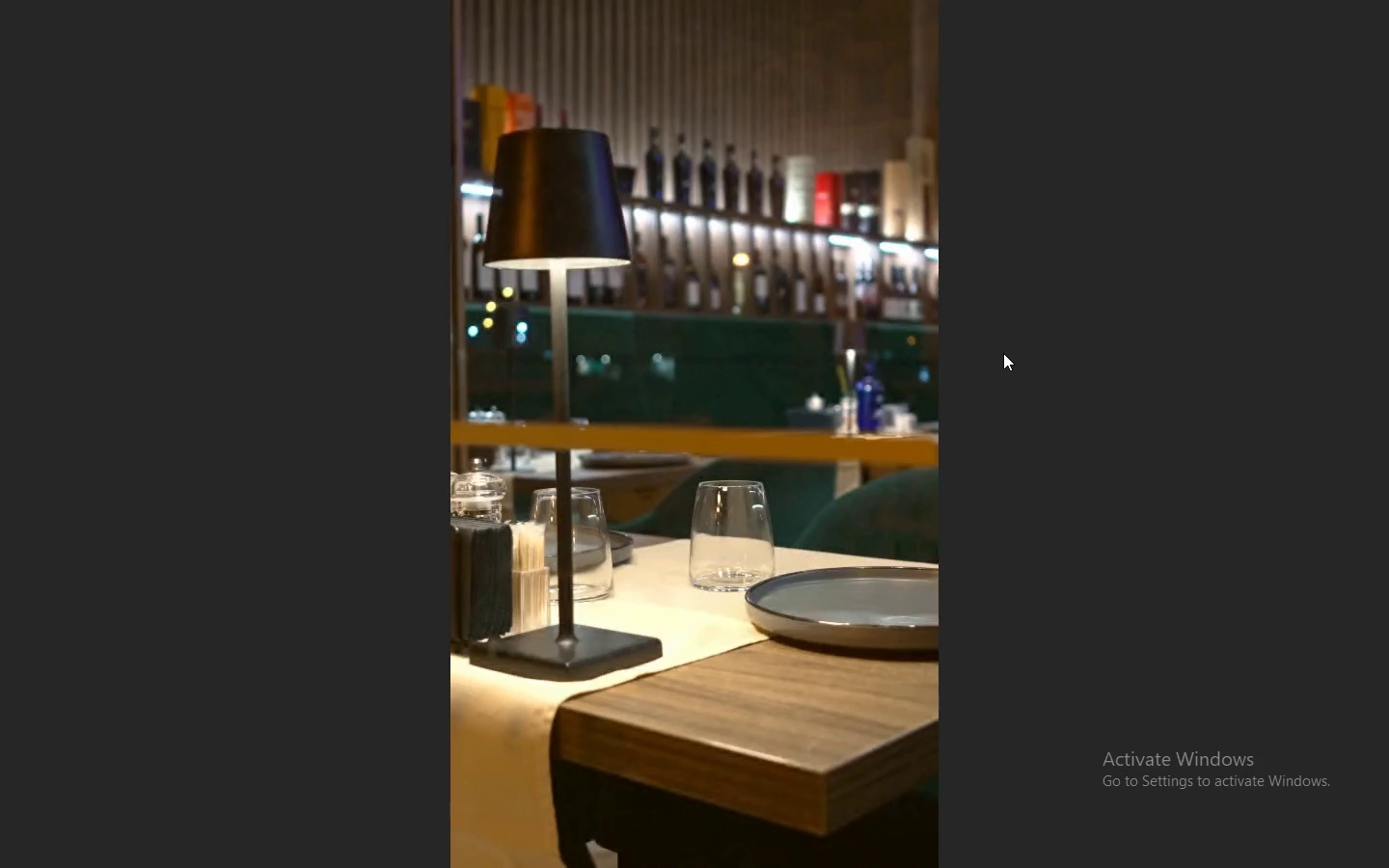 
key(Space)
 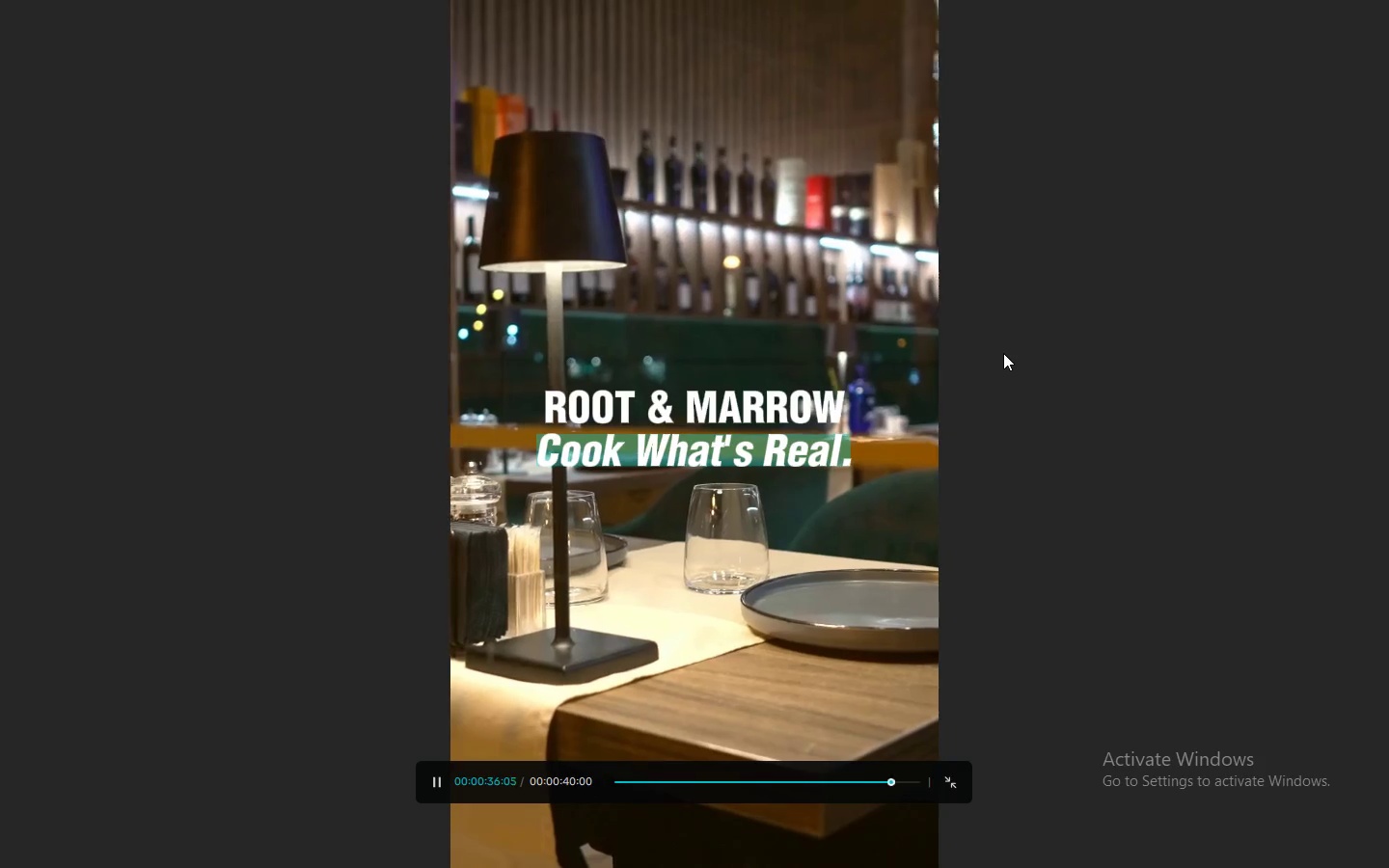 
key(Space)
 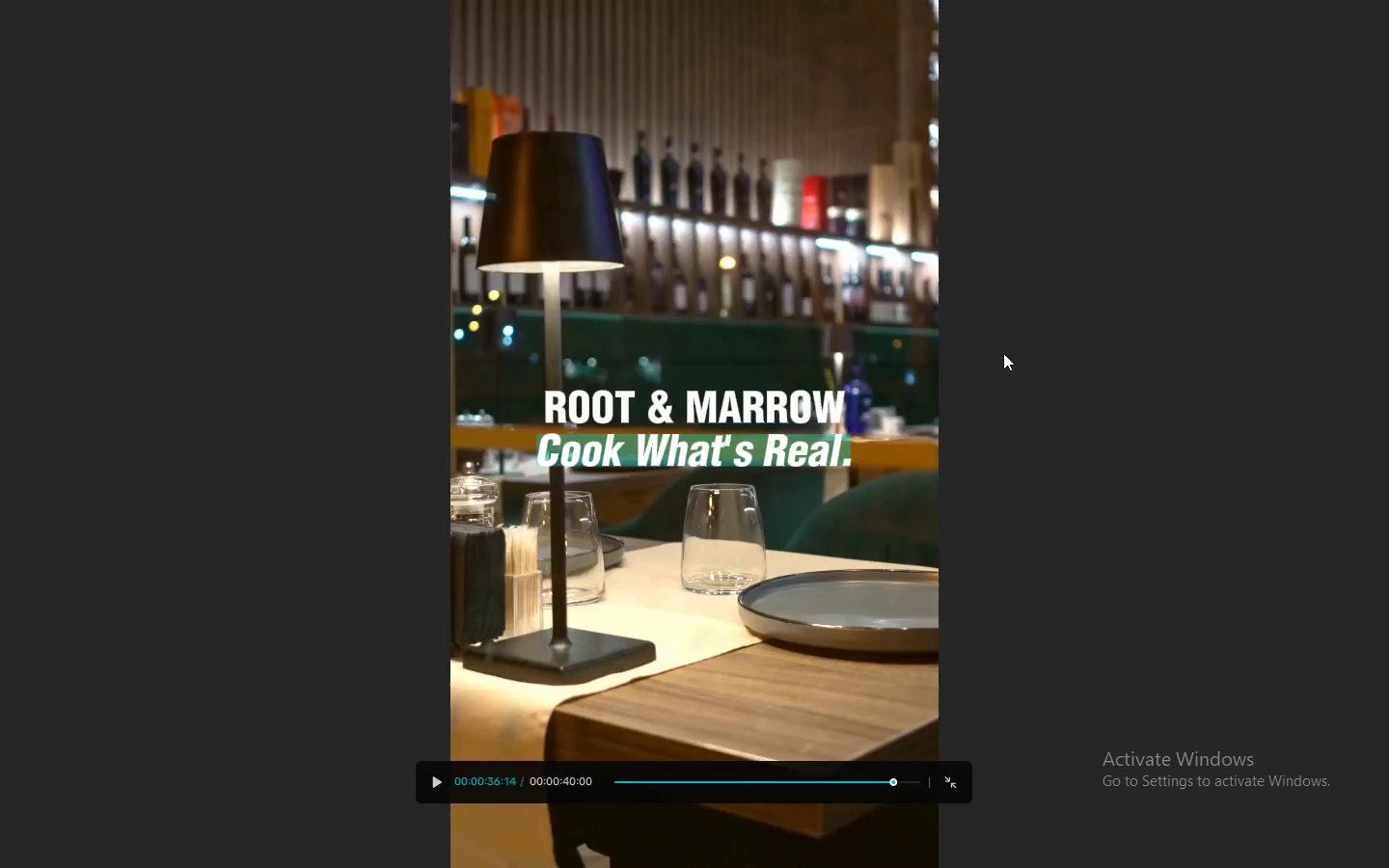 
key(Escape)
 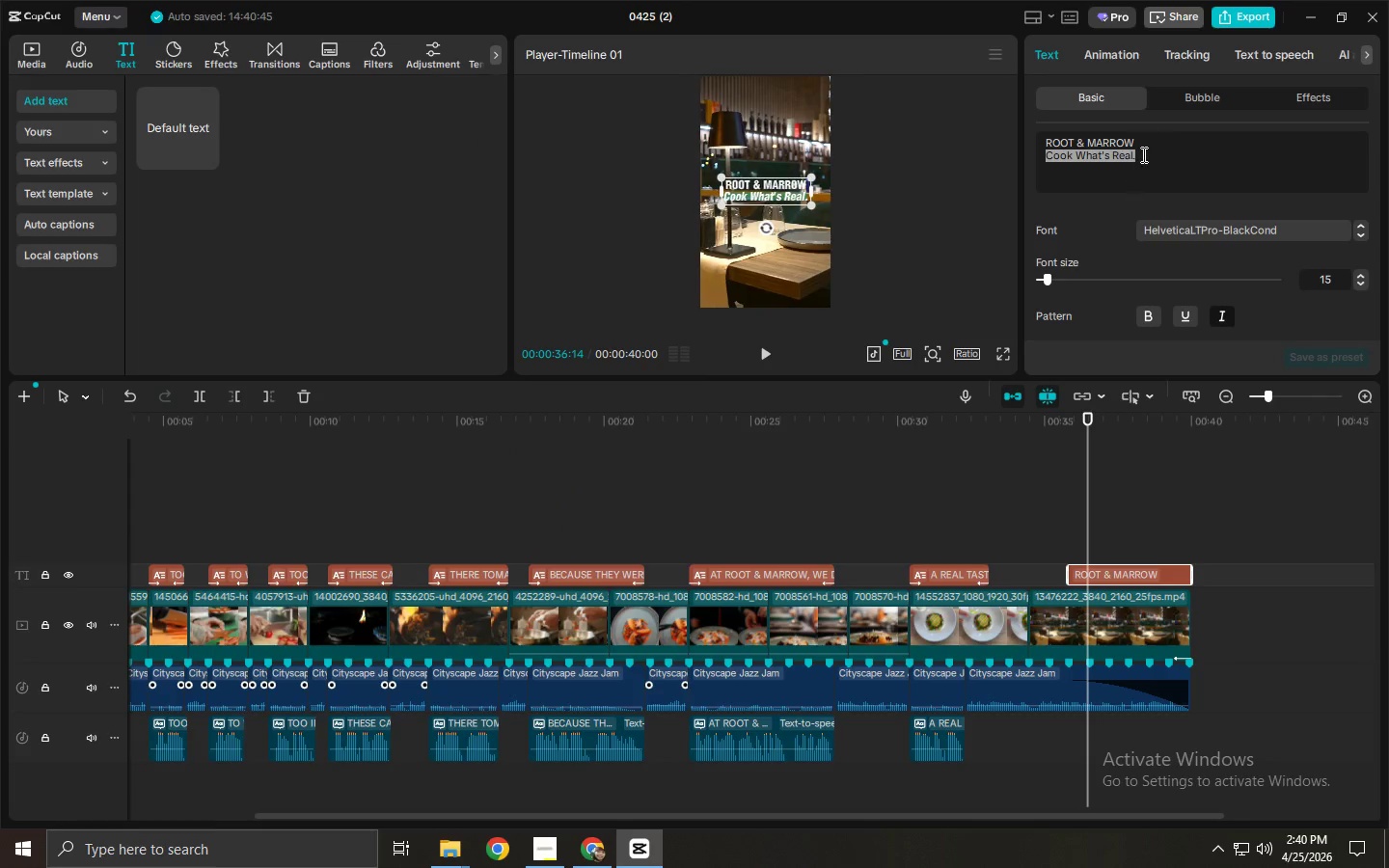 
left_click([1142, 153])
 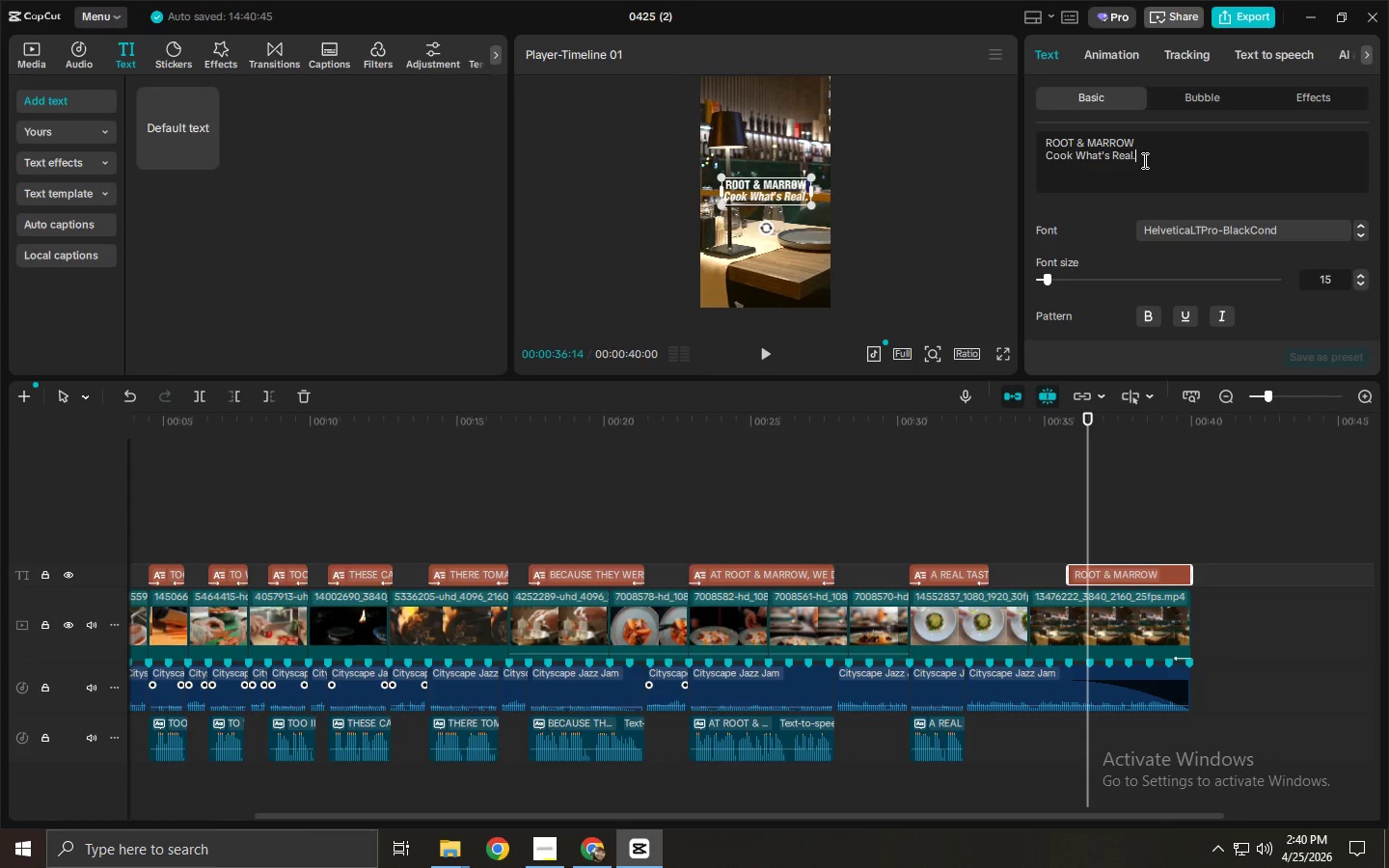 
left_click_drag(start_coordinate=[1141, 159], to_coordinate=[1025, 161])
 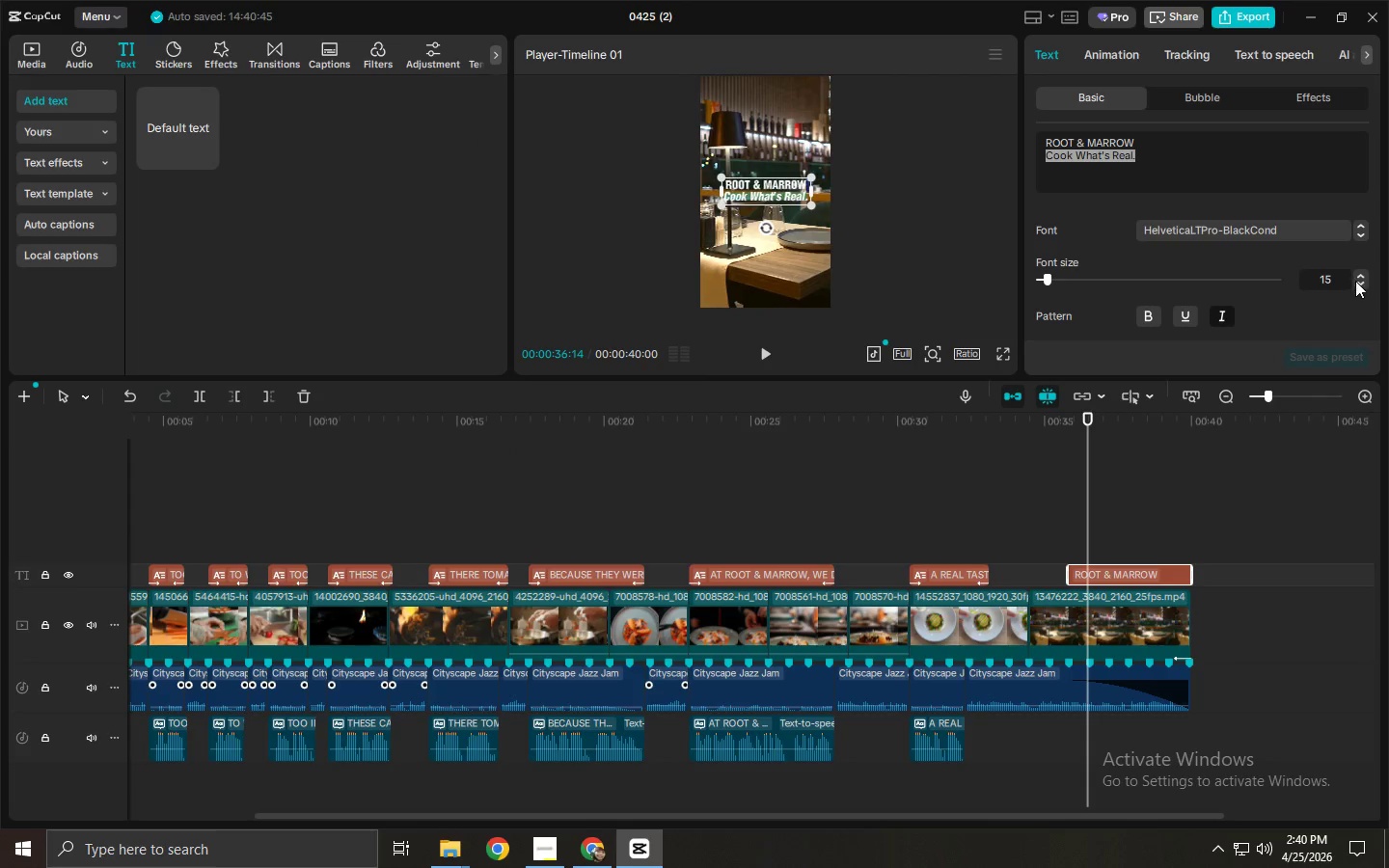 
double_click([1358, 281])
 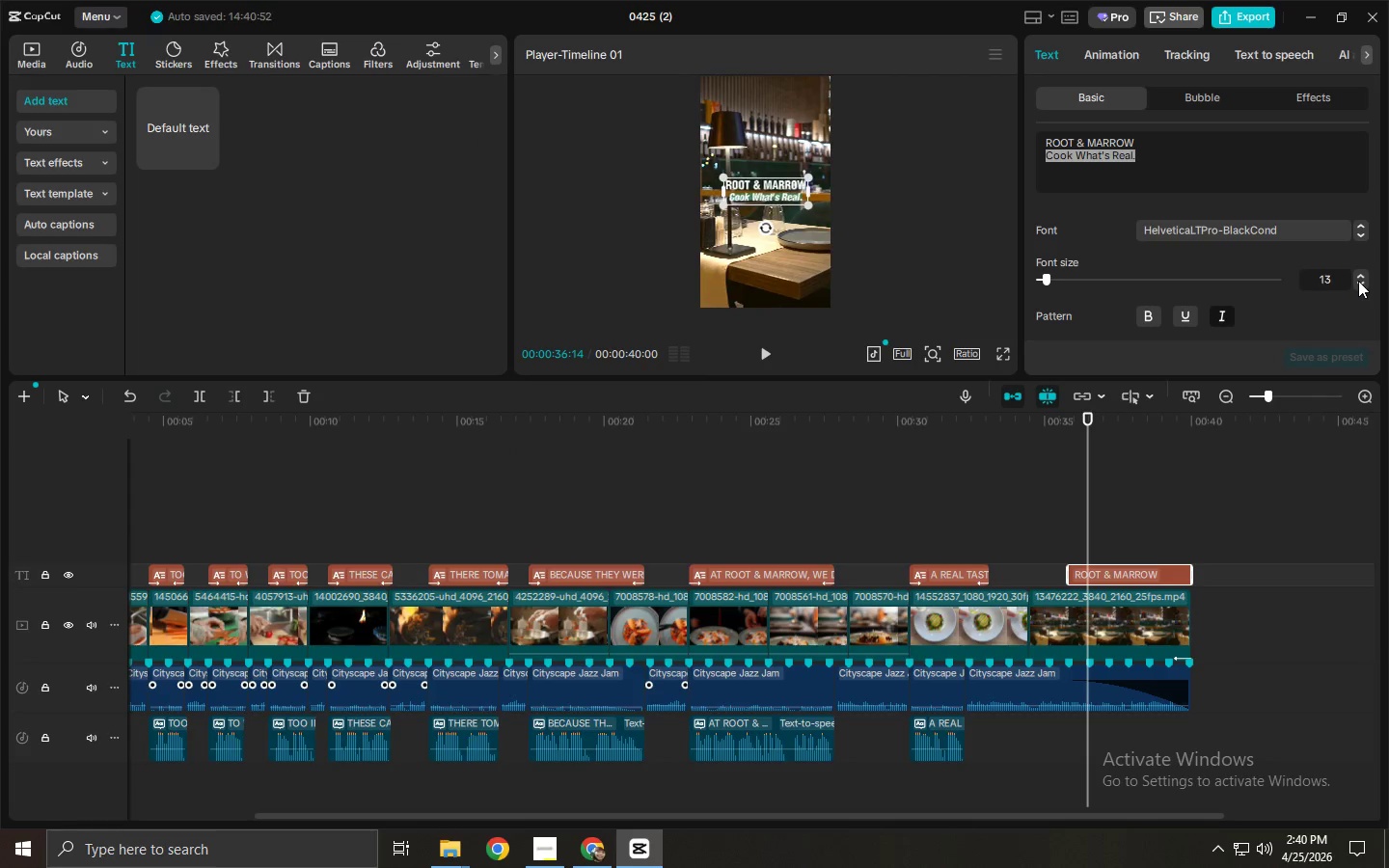 
triple_click([1358, 281])
 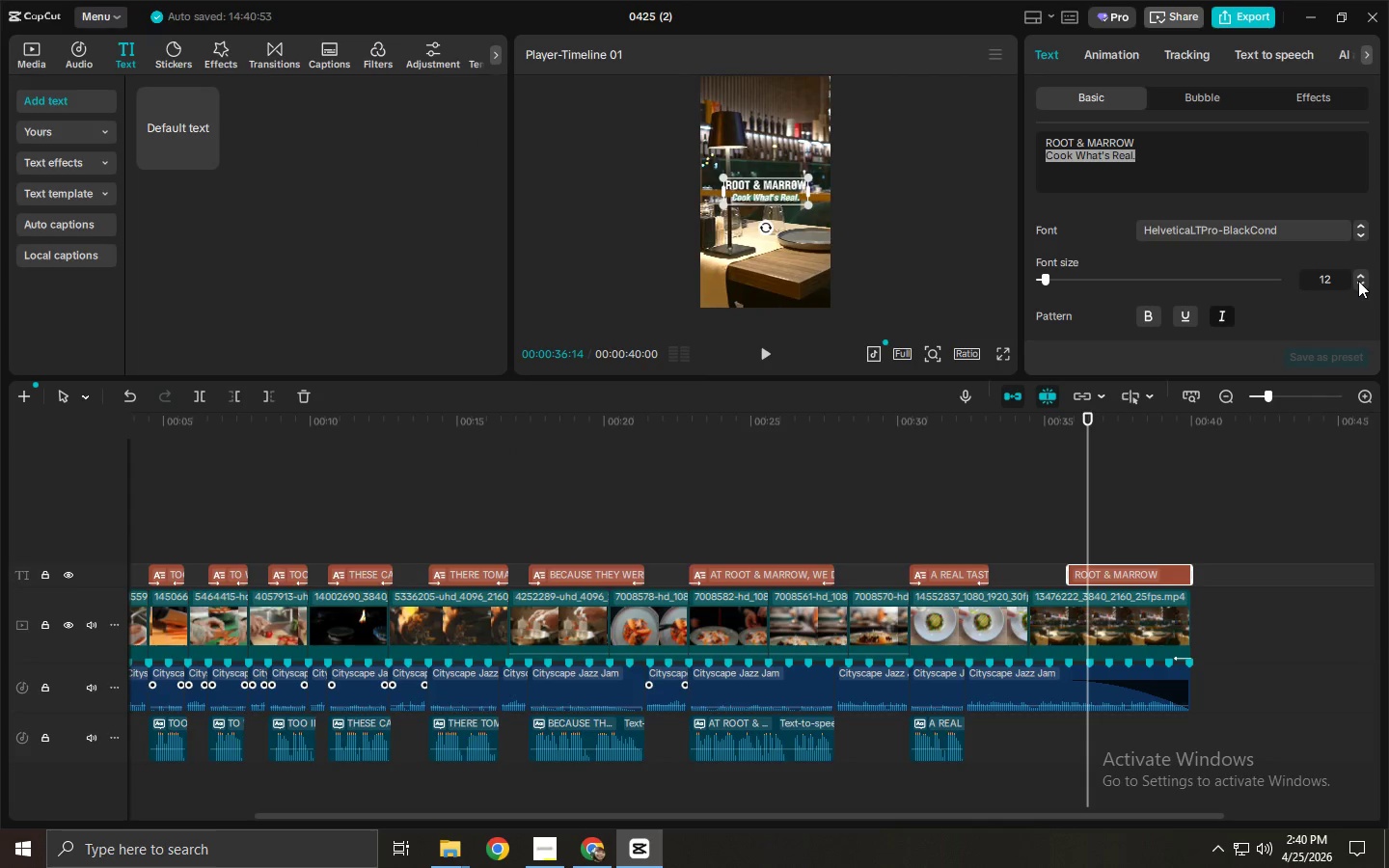 
triple_click([1358, 281])
 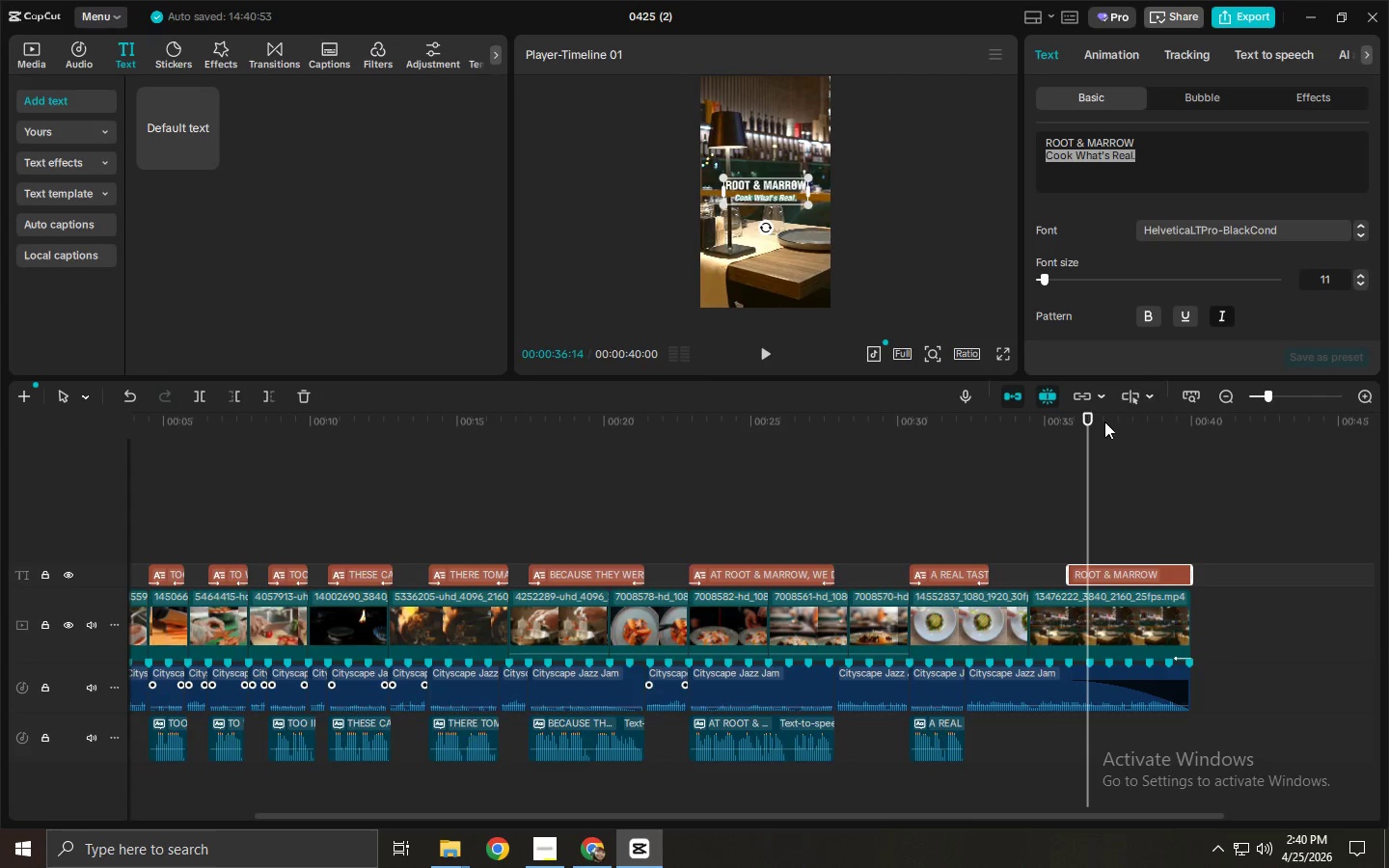 
left_click_drag(start_coordinate=[1091, 421], to_coordinate=[1016, 426])
 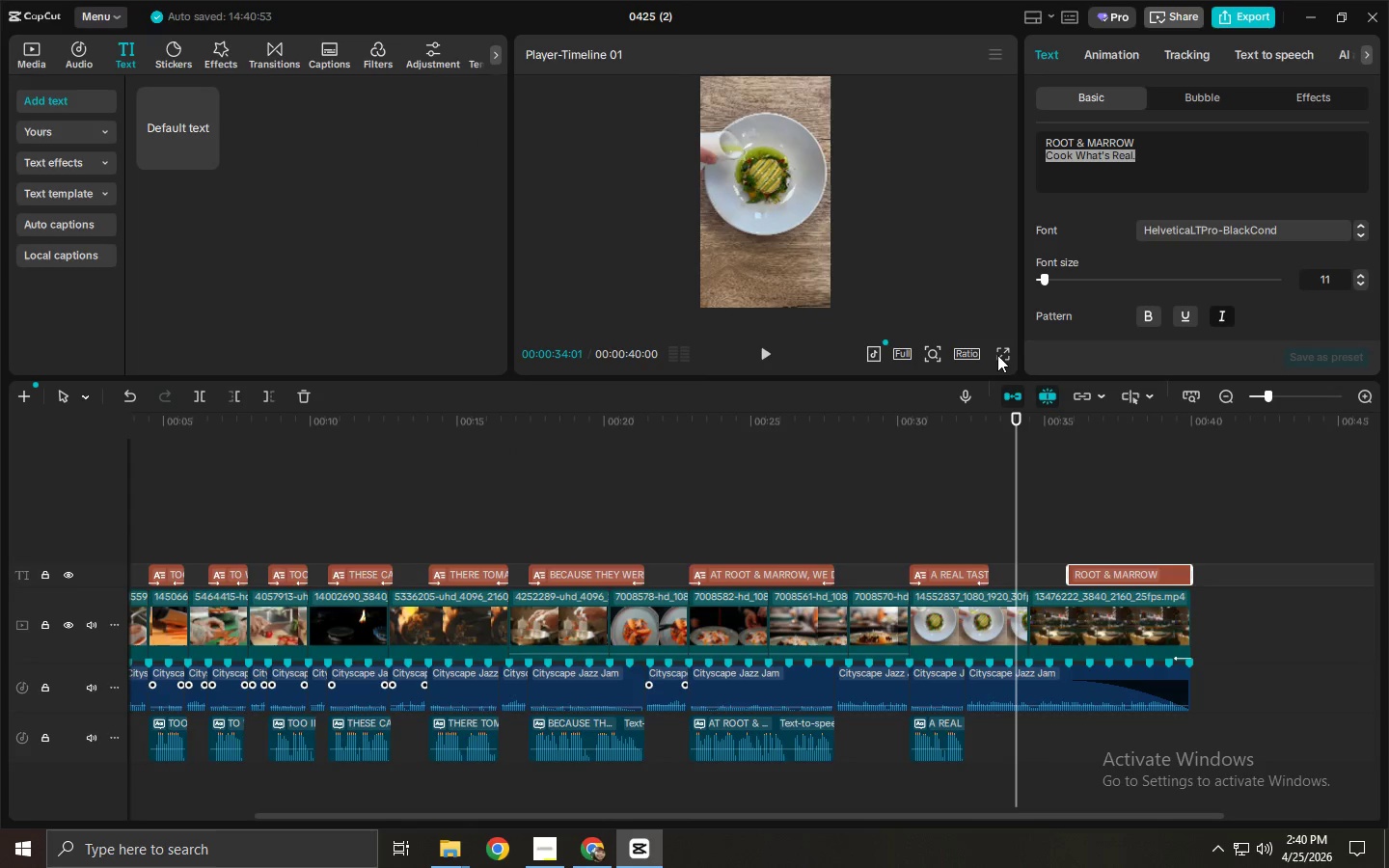 
left_click([1000, 355])
 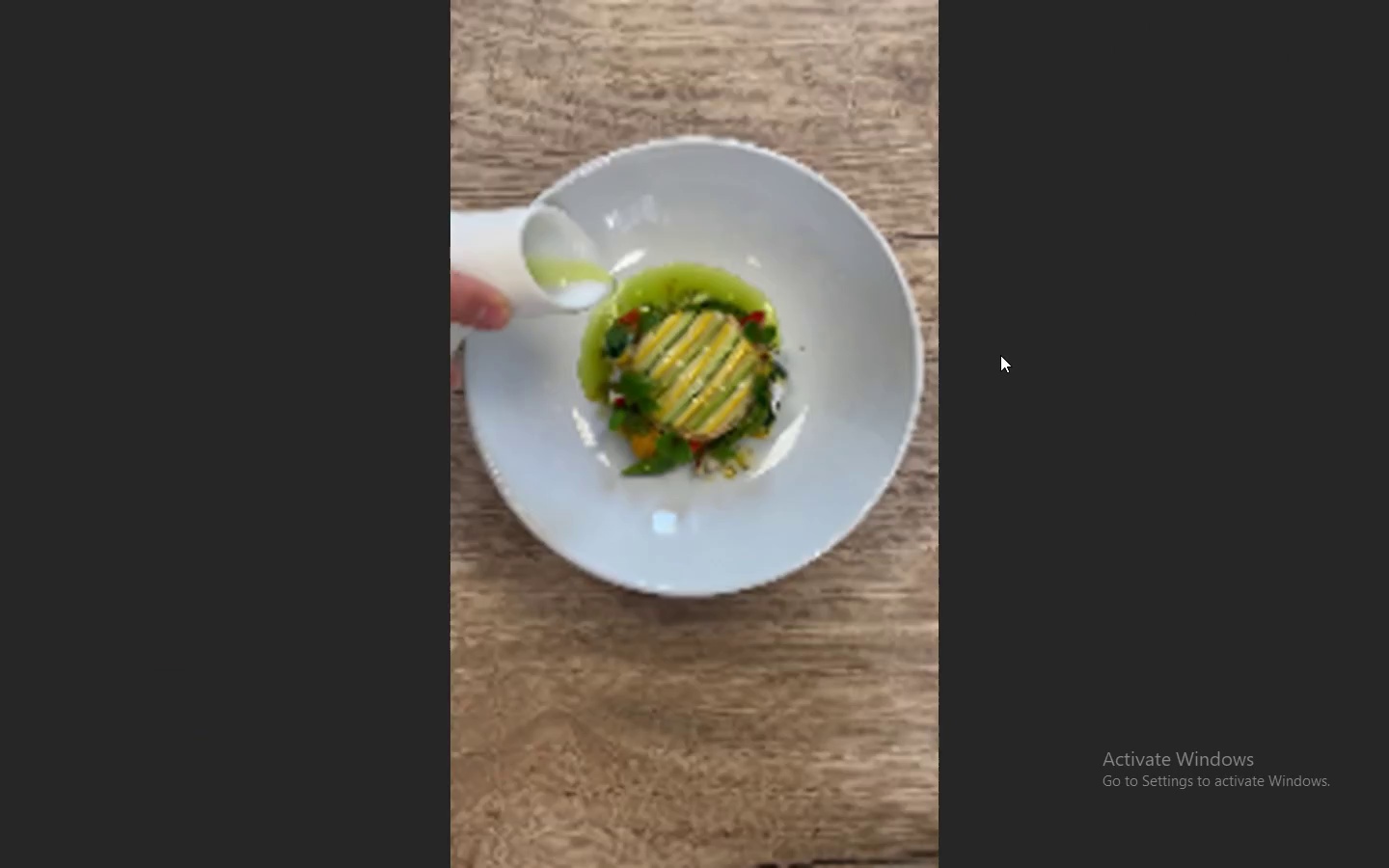 
key(Space)
 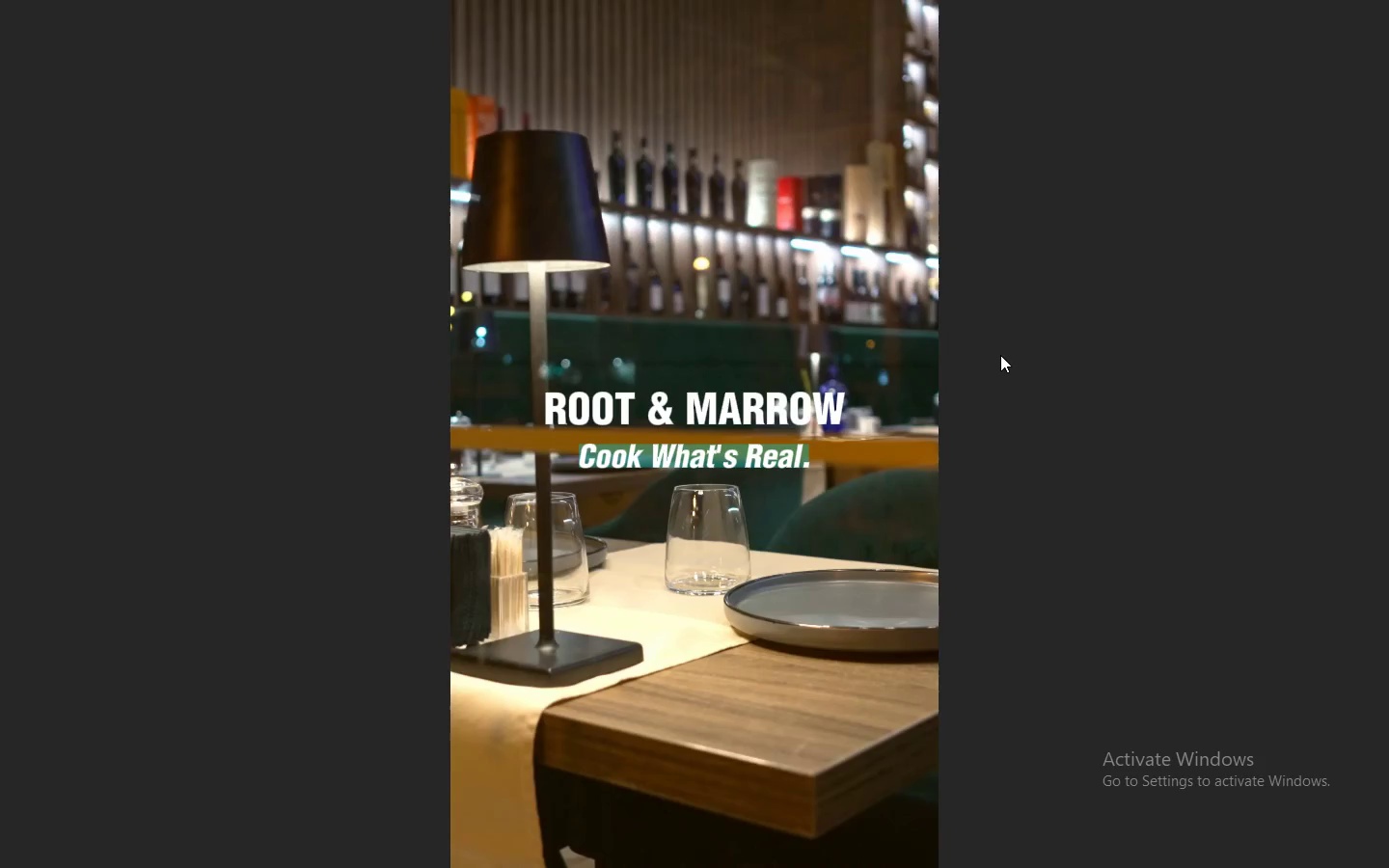 
wait(5.75)
 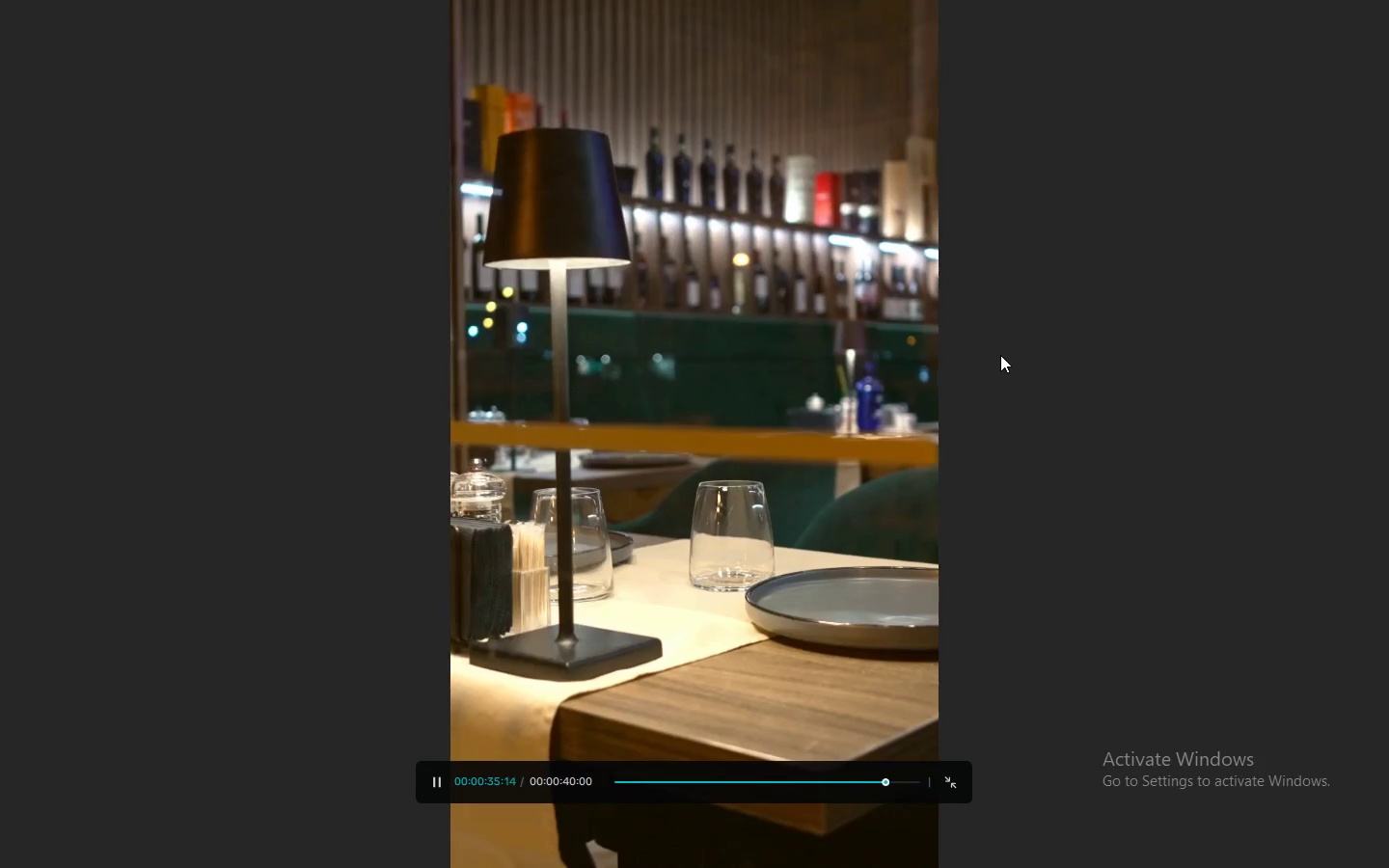 
key(Space)
 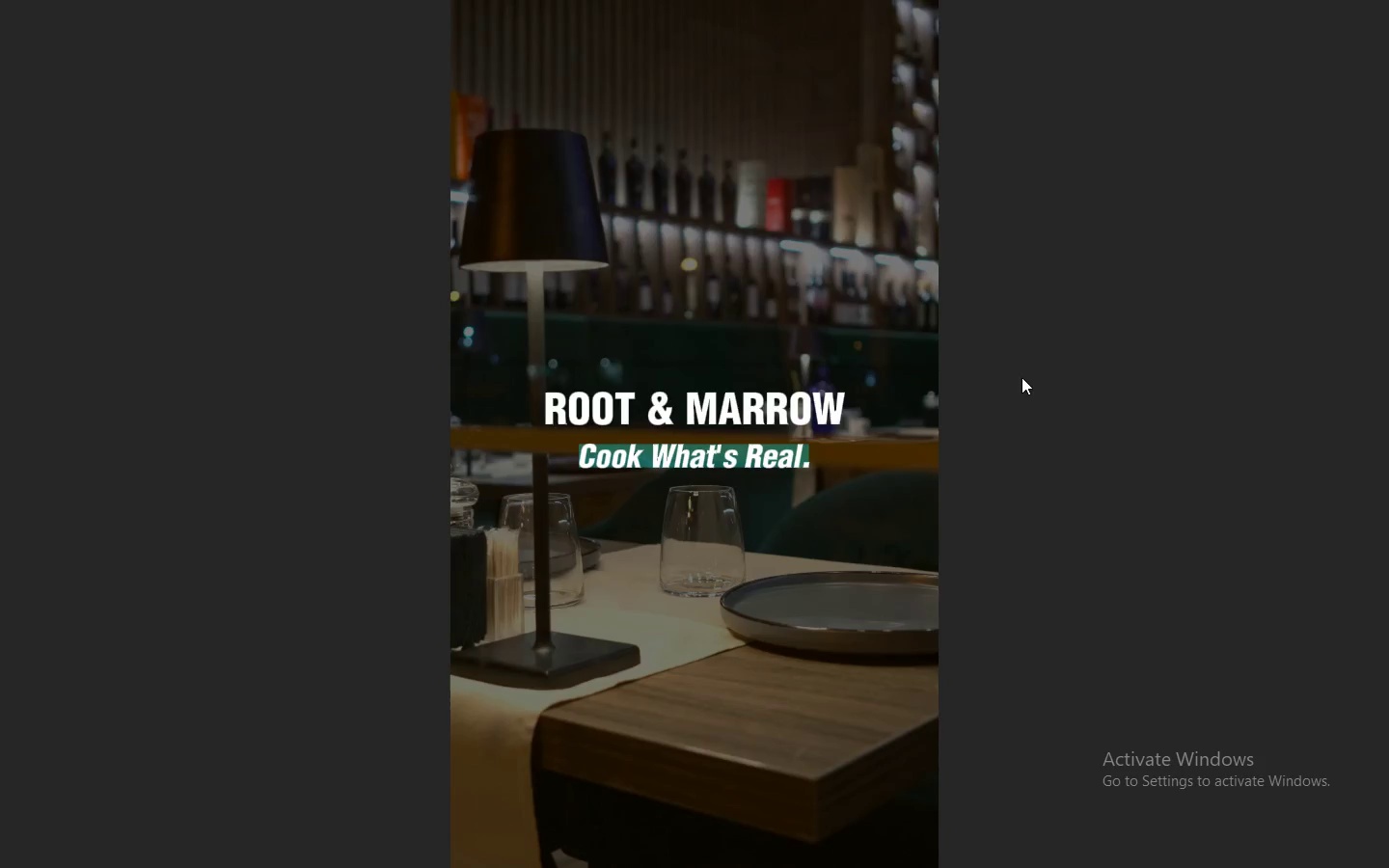 
key(Escape)
 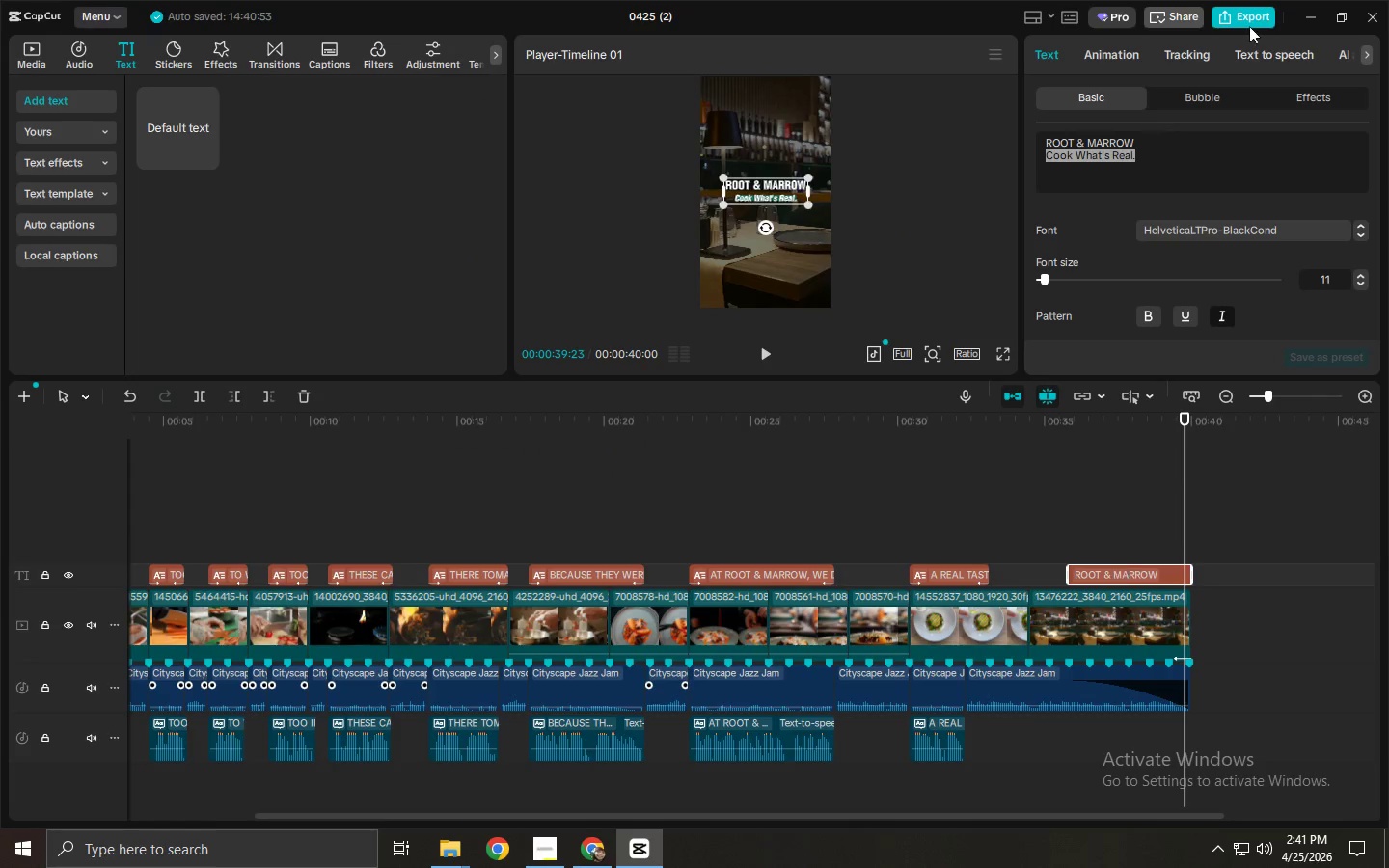 
left_click([1107, 52])
 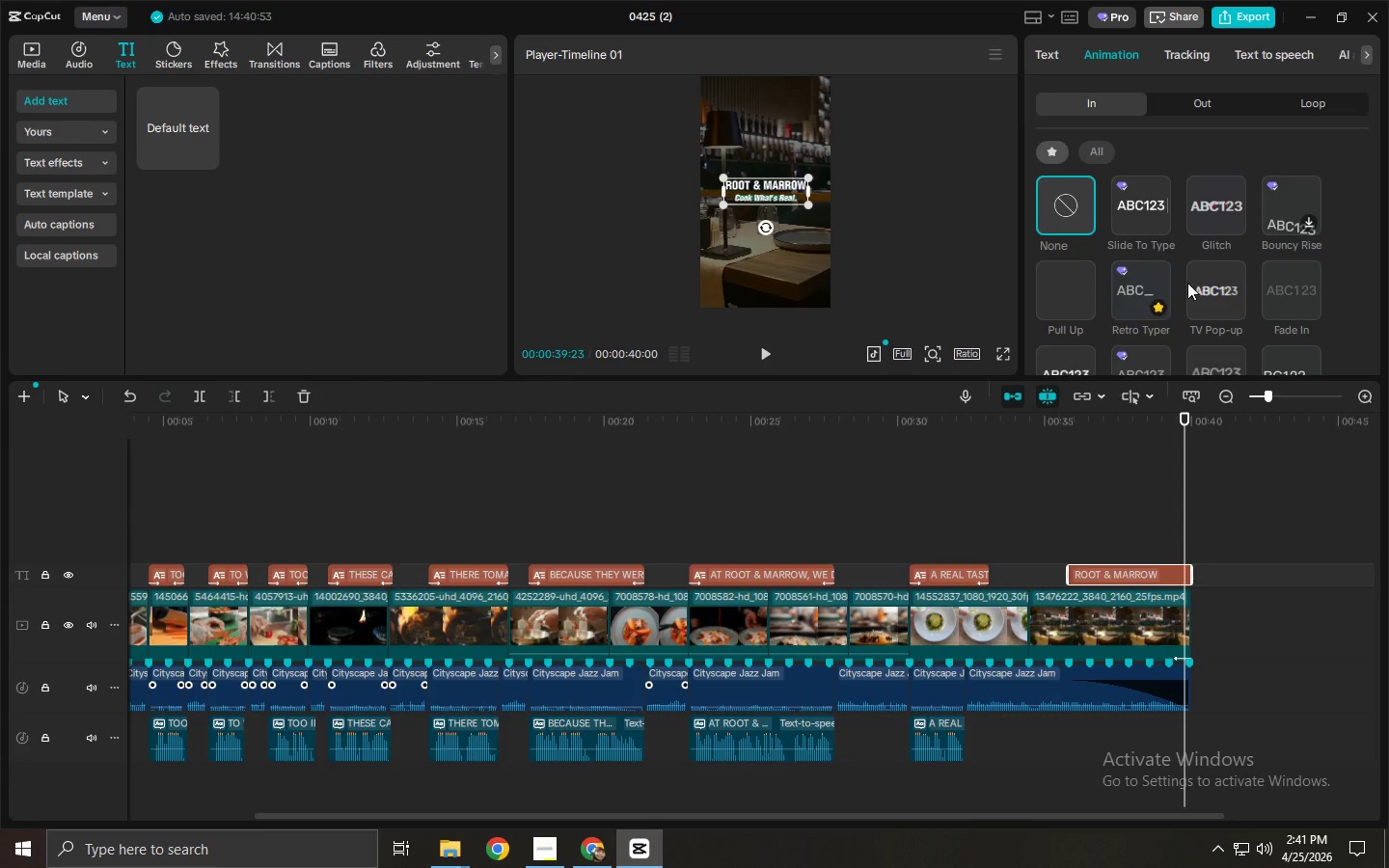 
left_click([1086, 149])
 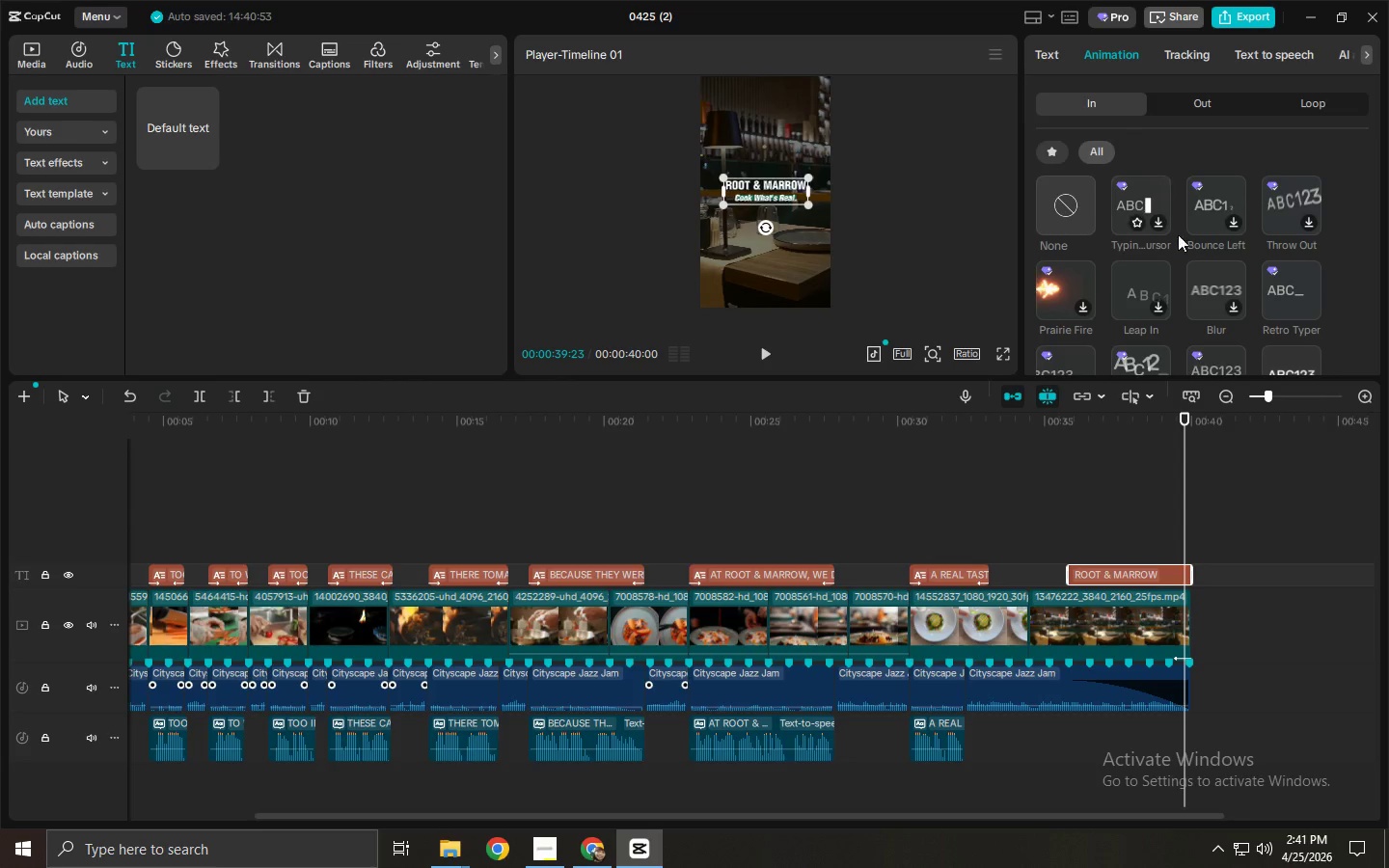 
left_click([1063, 155])
 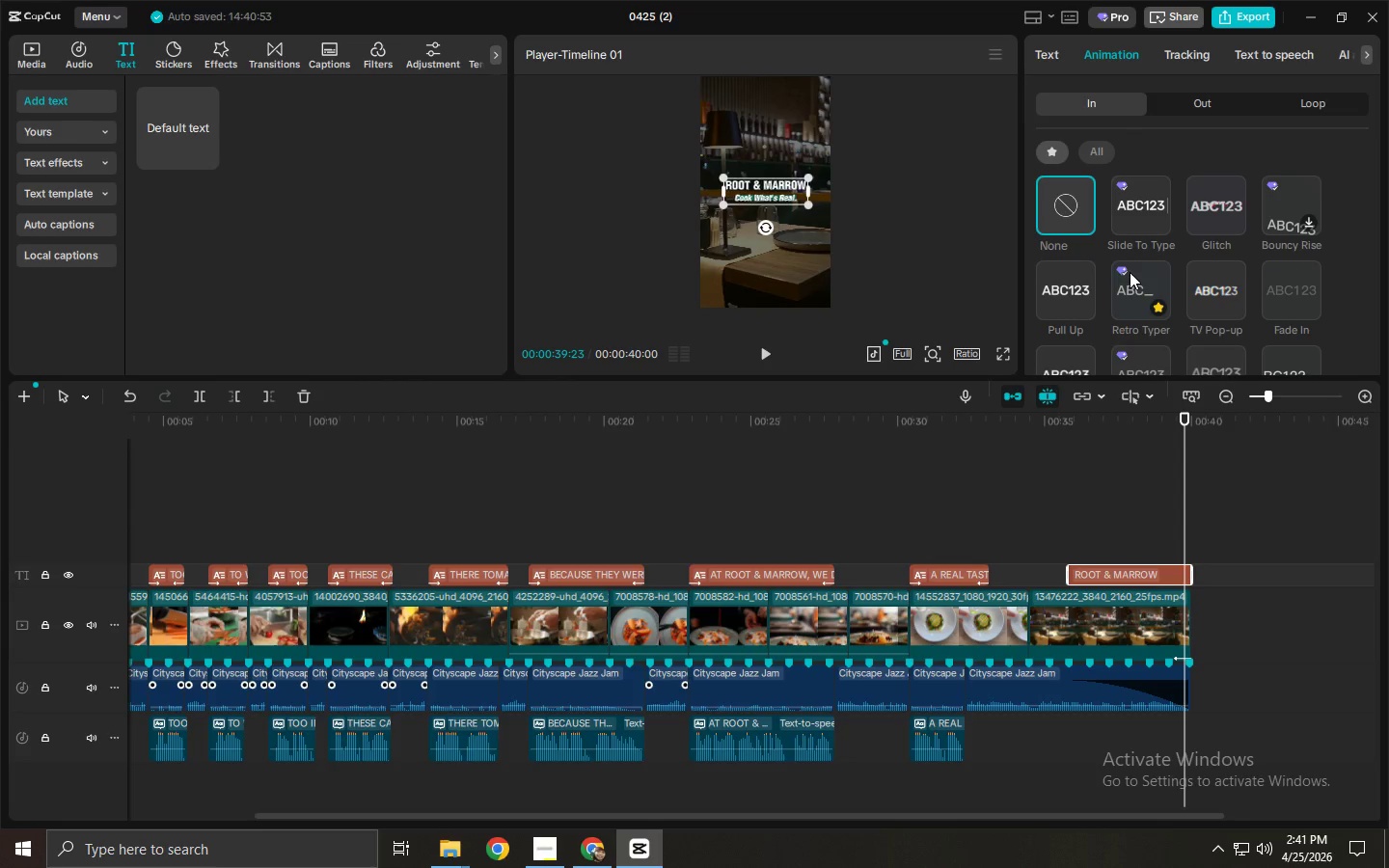 
left_click([1053, 147])
 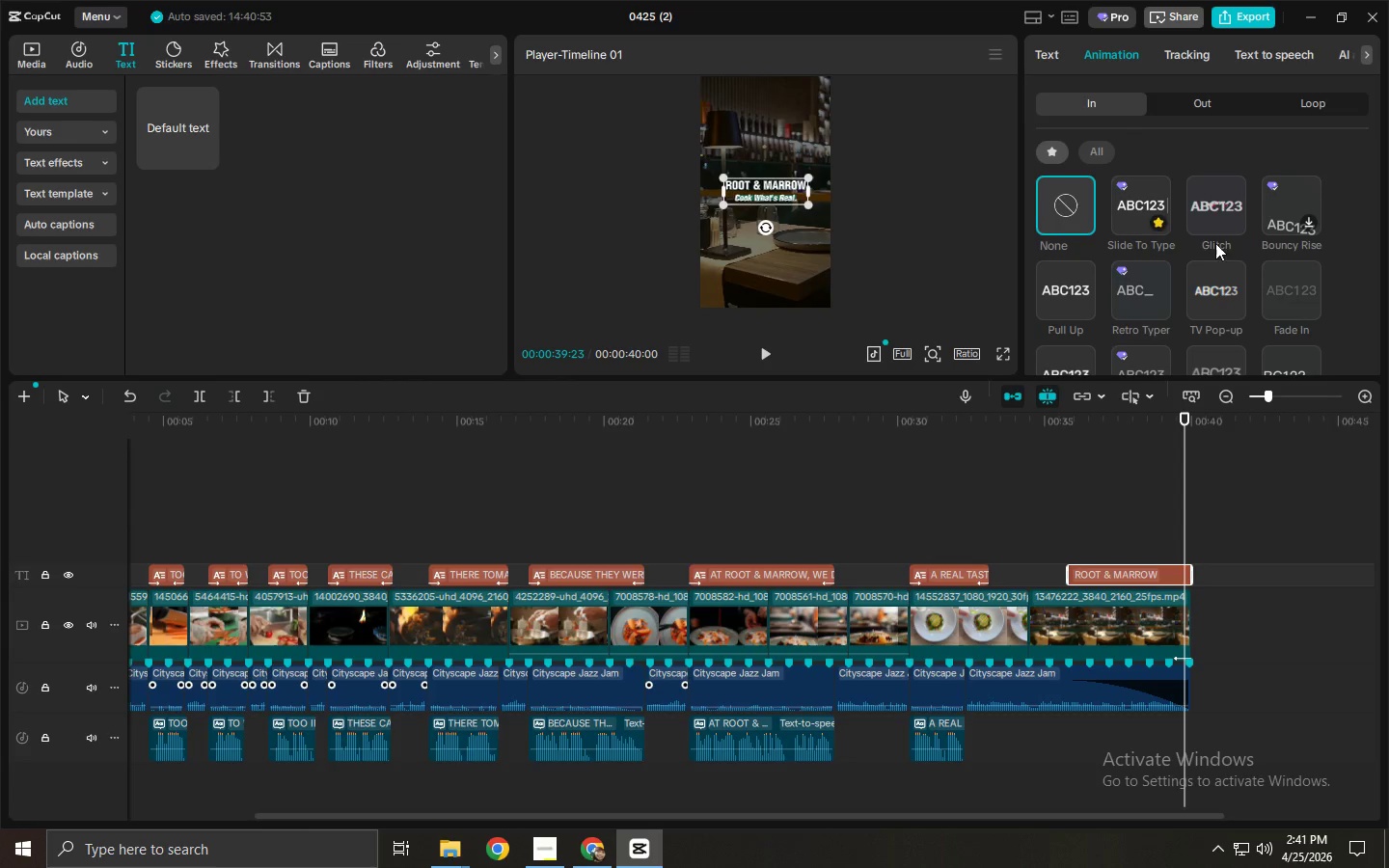 
scroll: coordinate [1109, 214], scroll_direction: none, amount: 0.0
 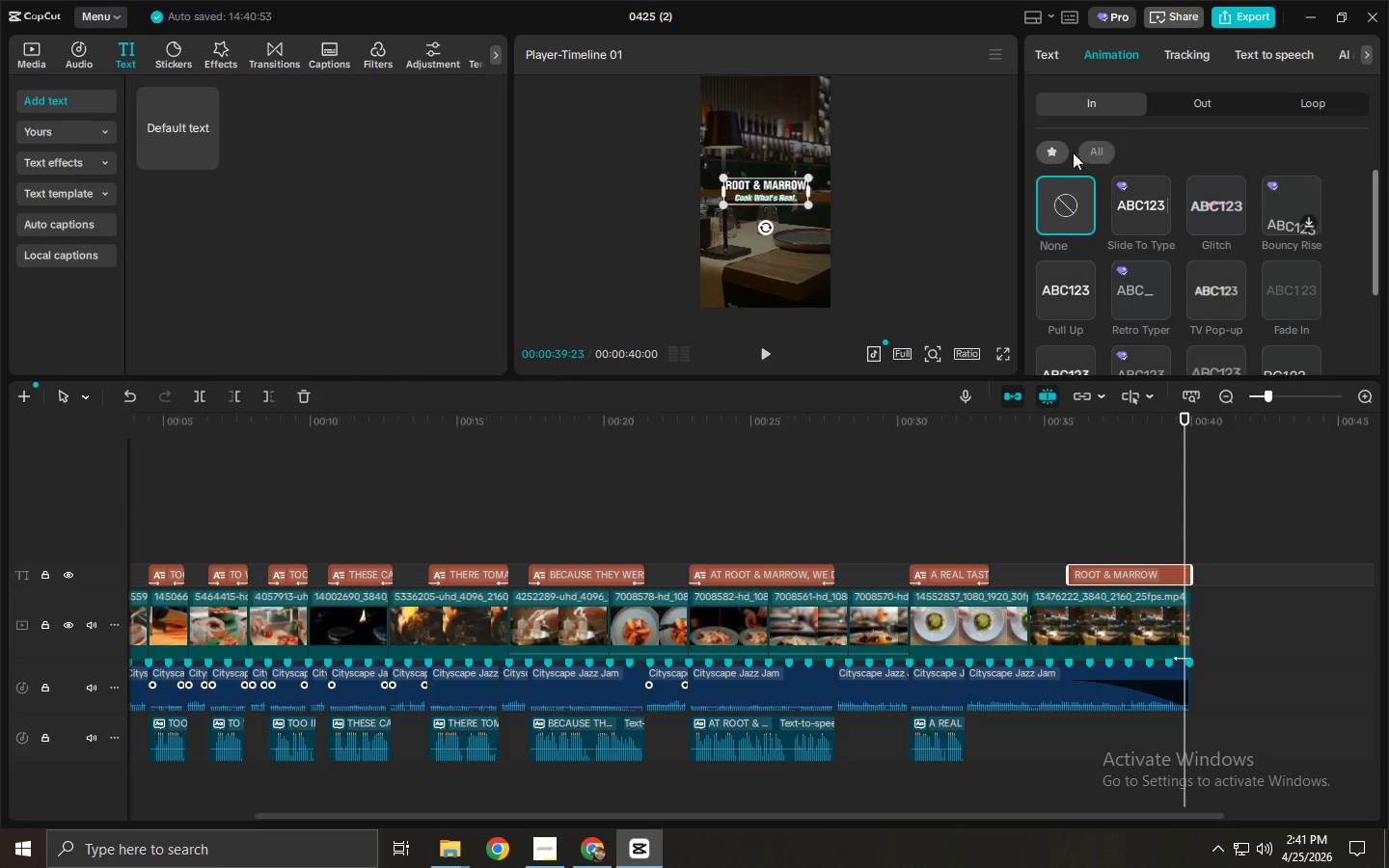 
left_click([1268, 278])
 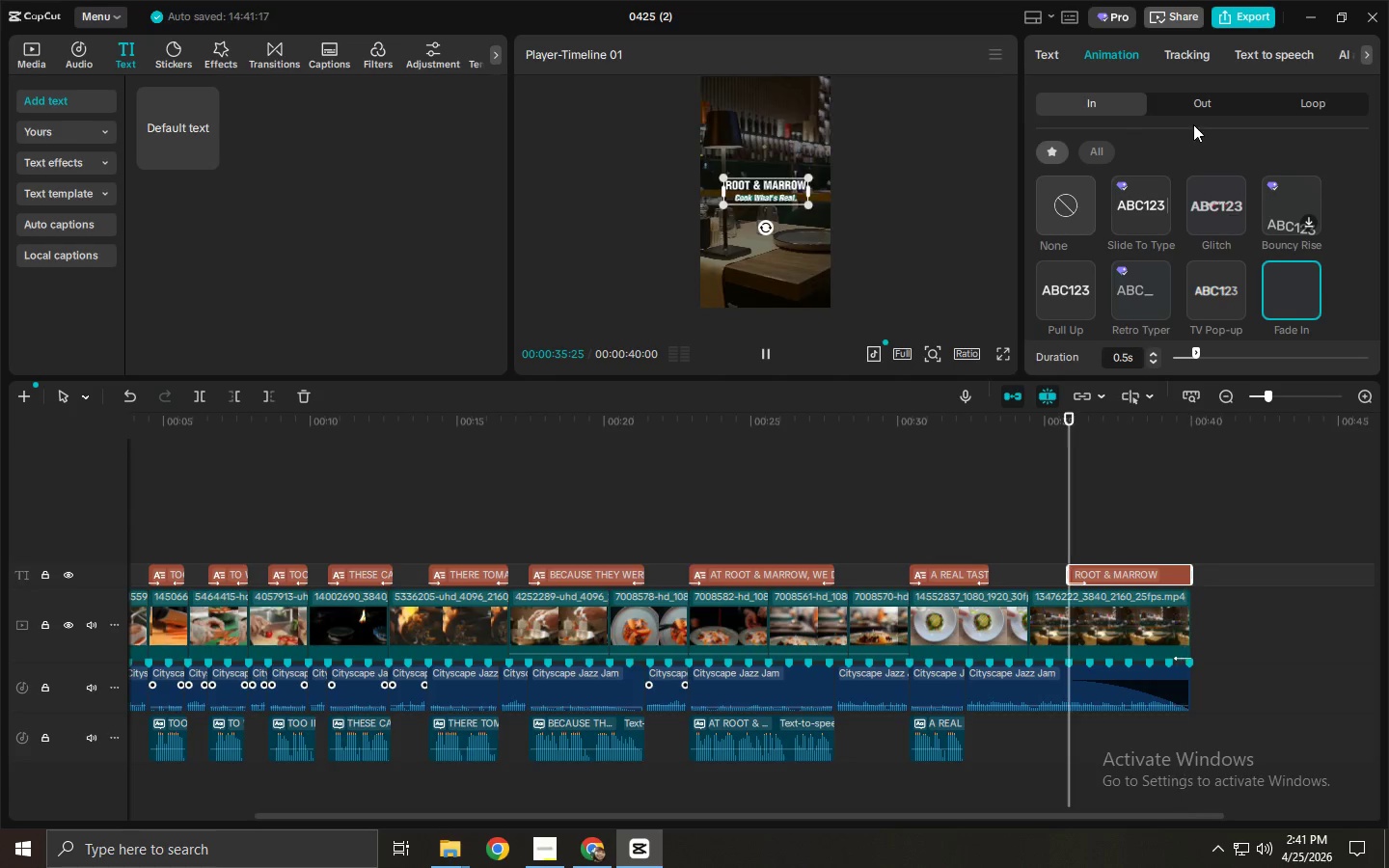 
left_click([1191, 102])
 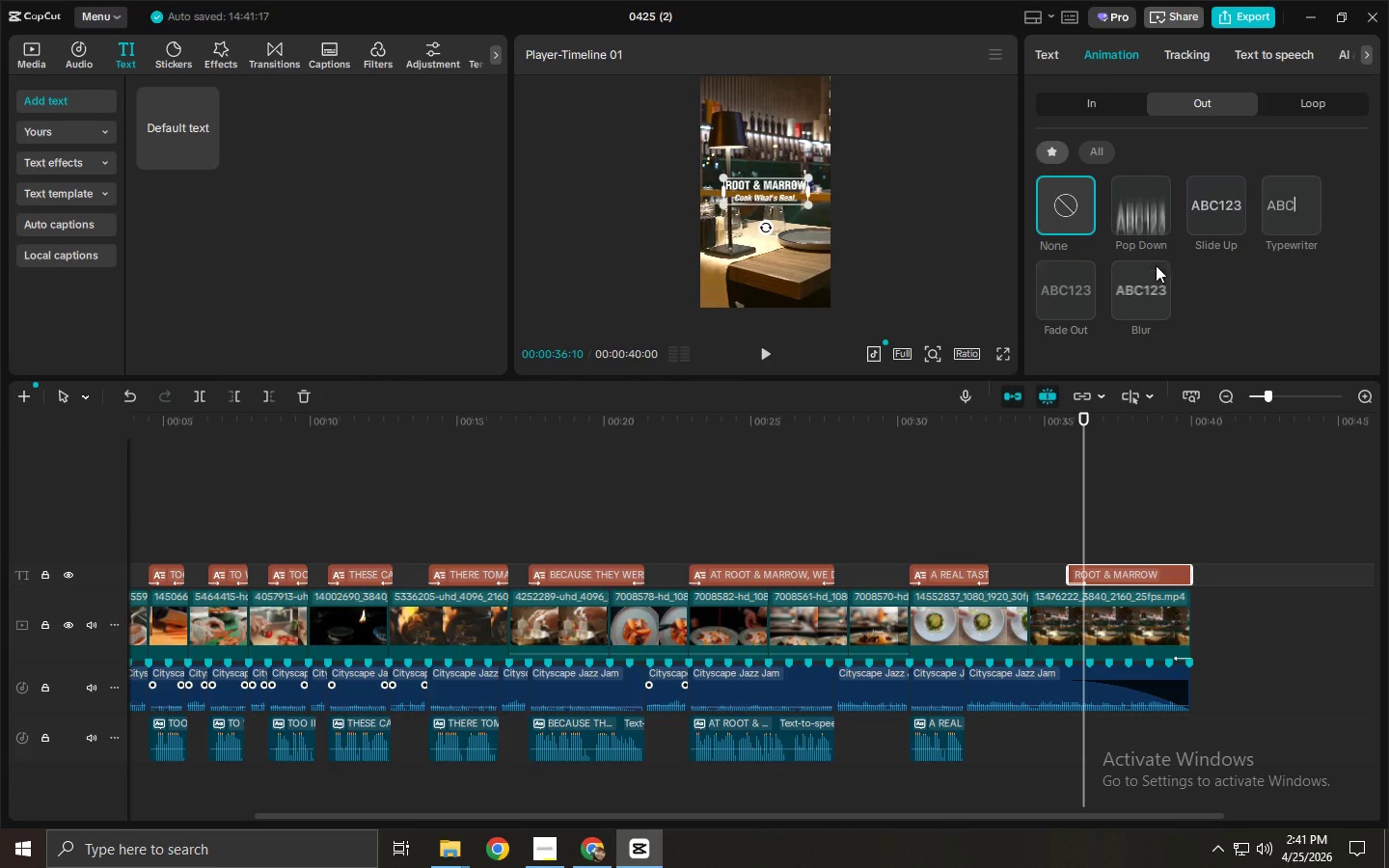 
left_click([1062, 292])
 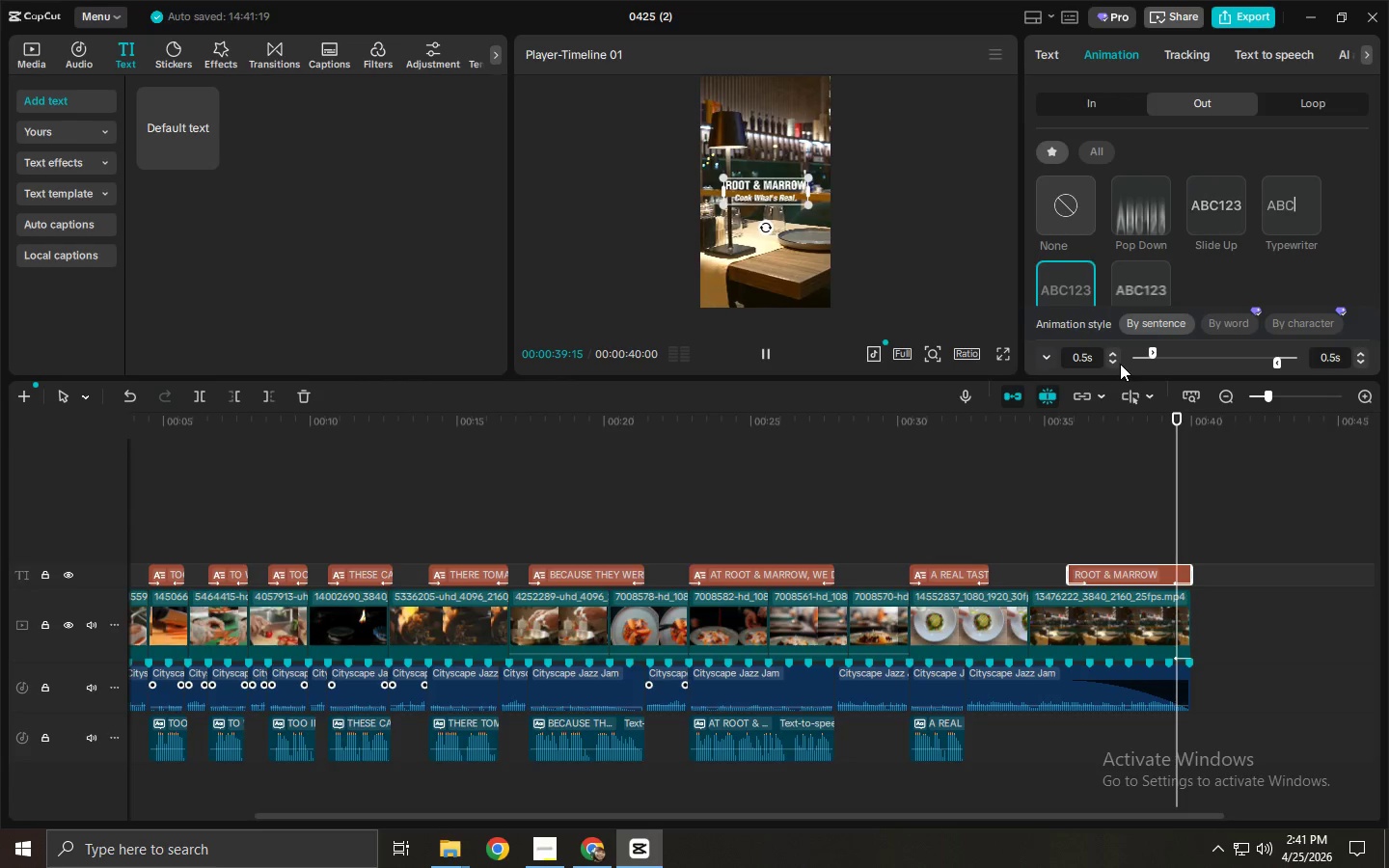 
double_click([1112, 361])
 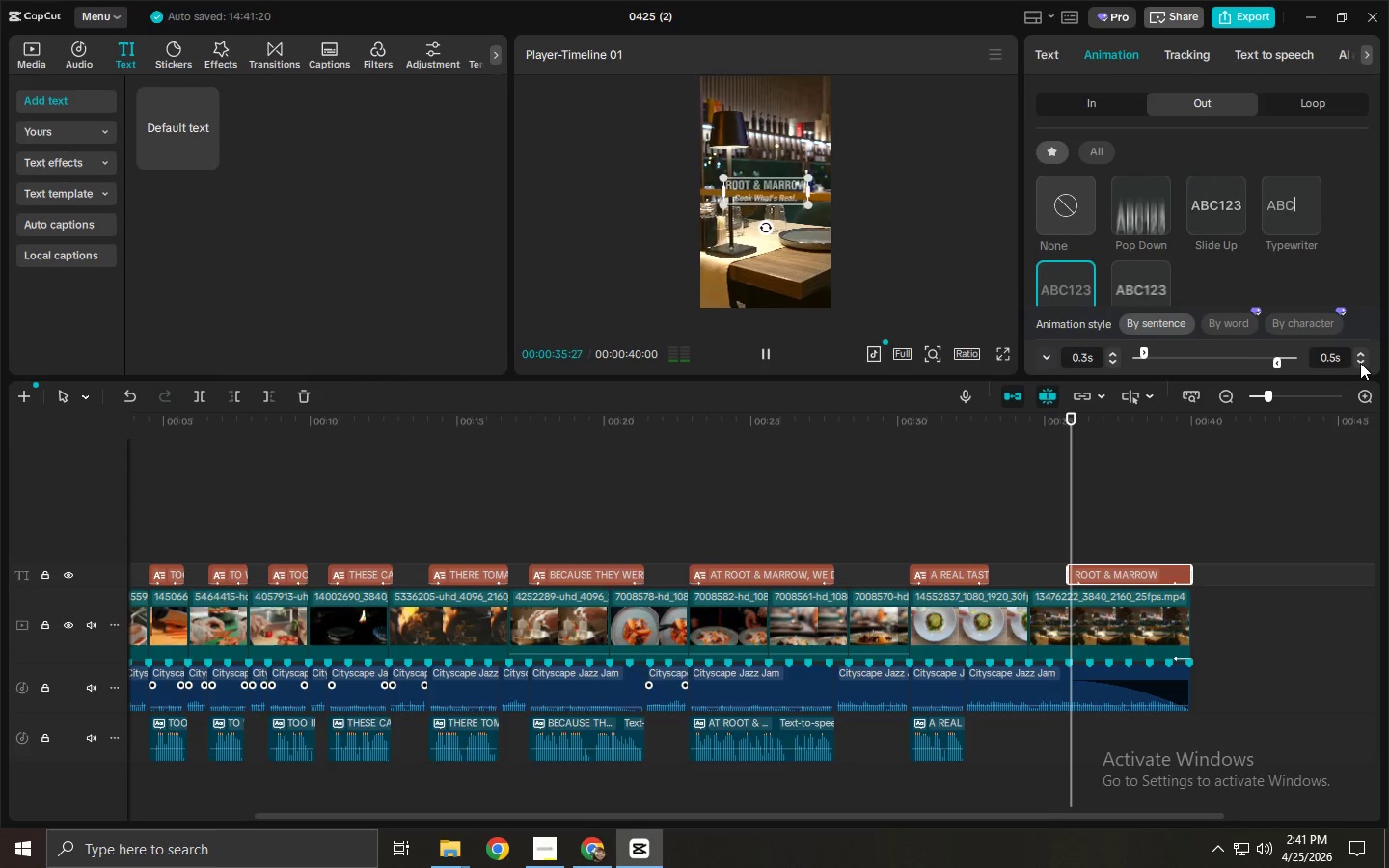 
double_click([1360, 360])
 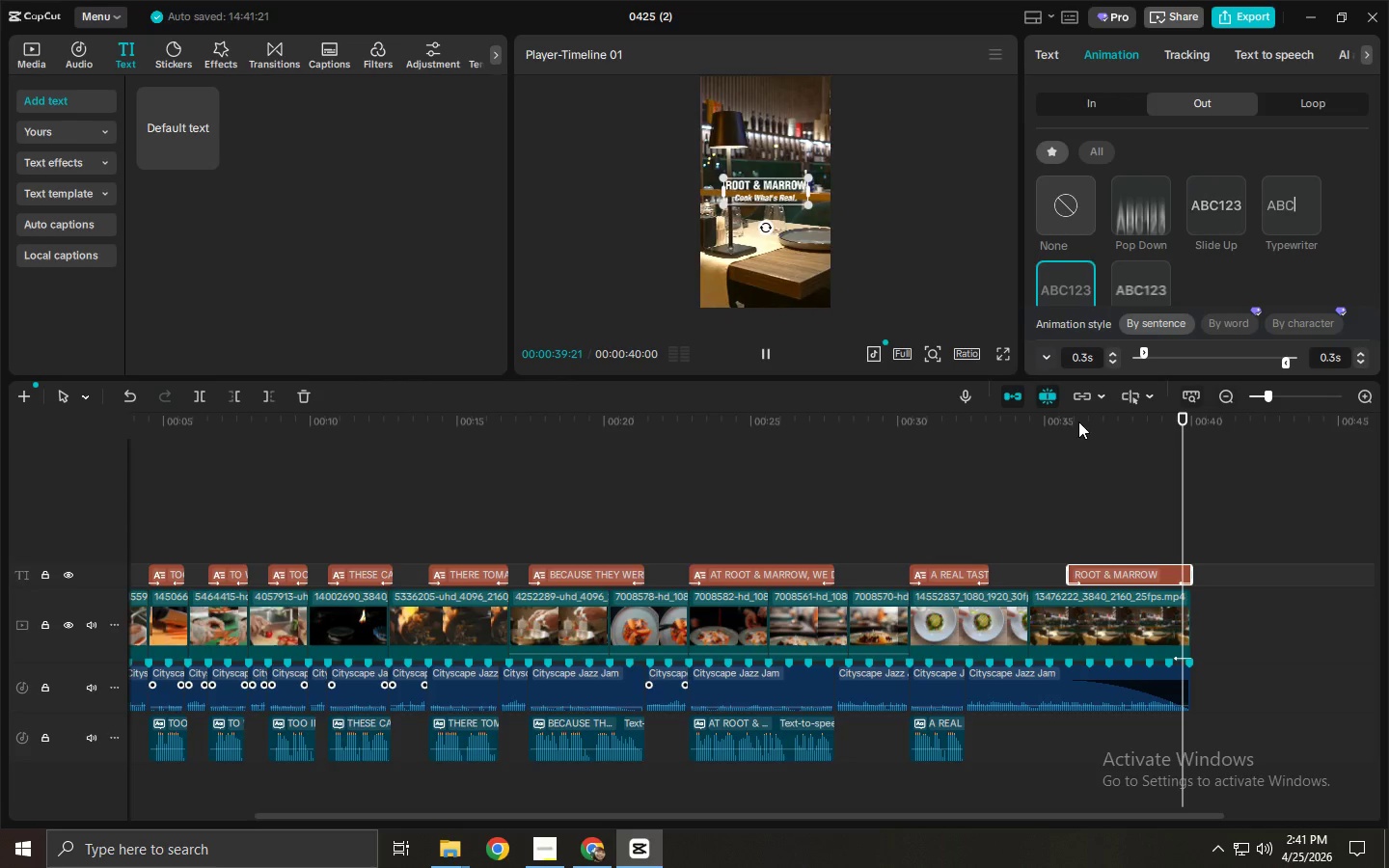 
left_click([1021, 434])
 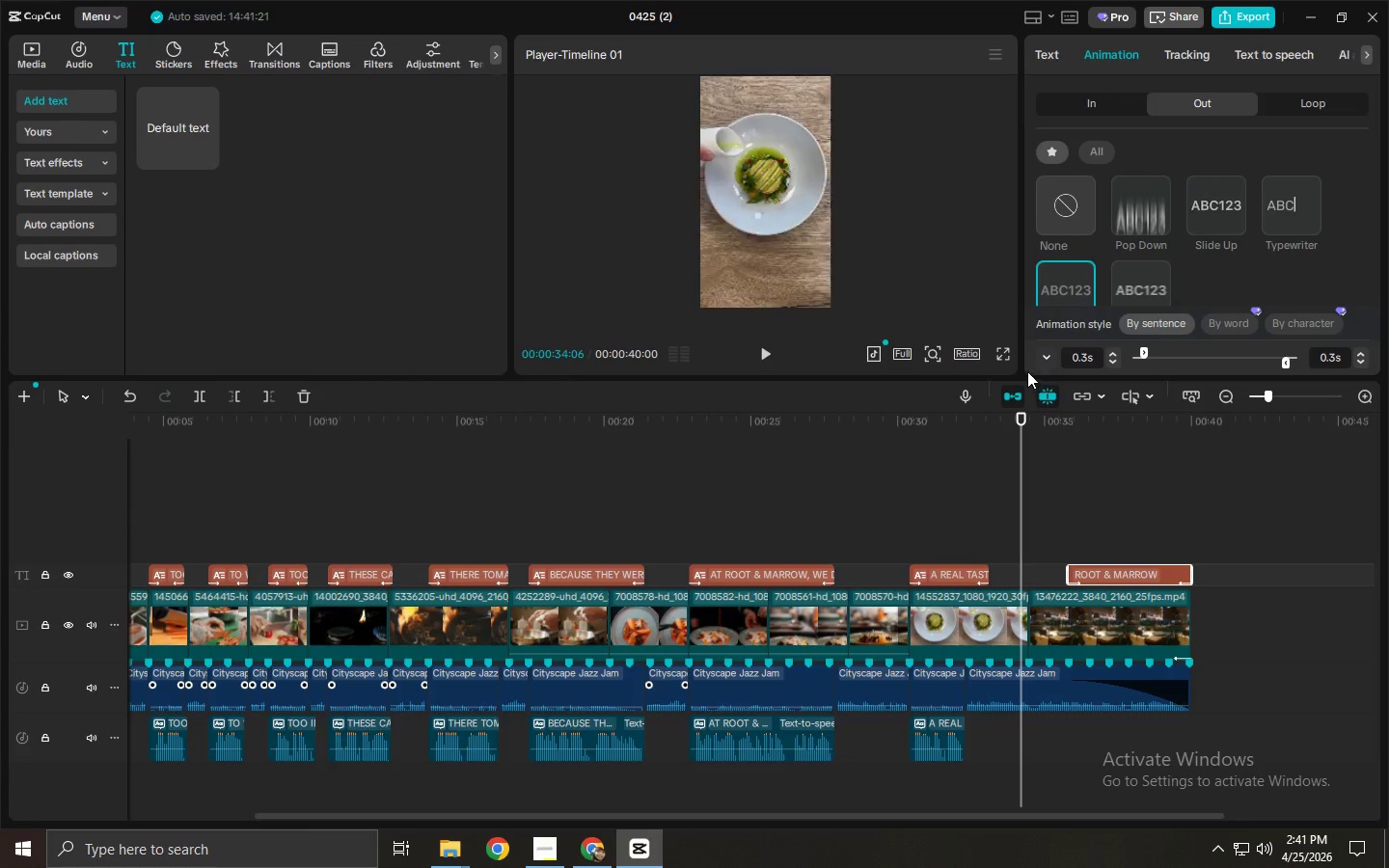 
left_click([1004, 356])
 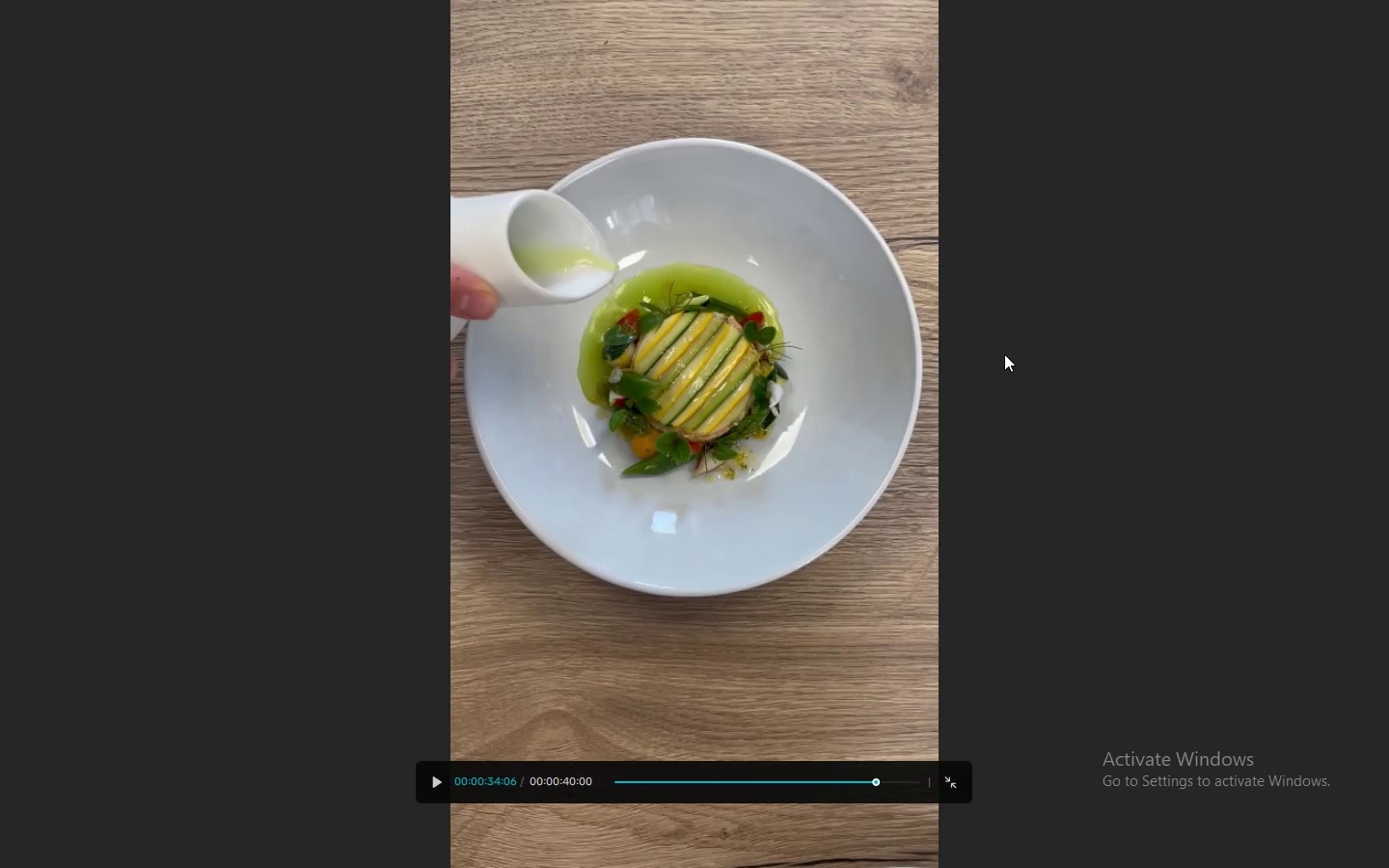 
key(Space)
 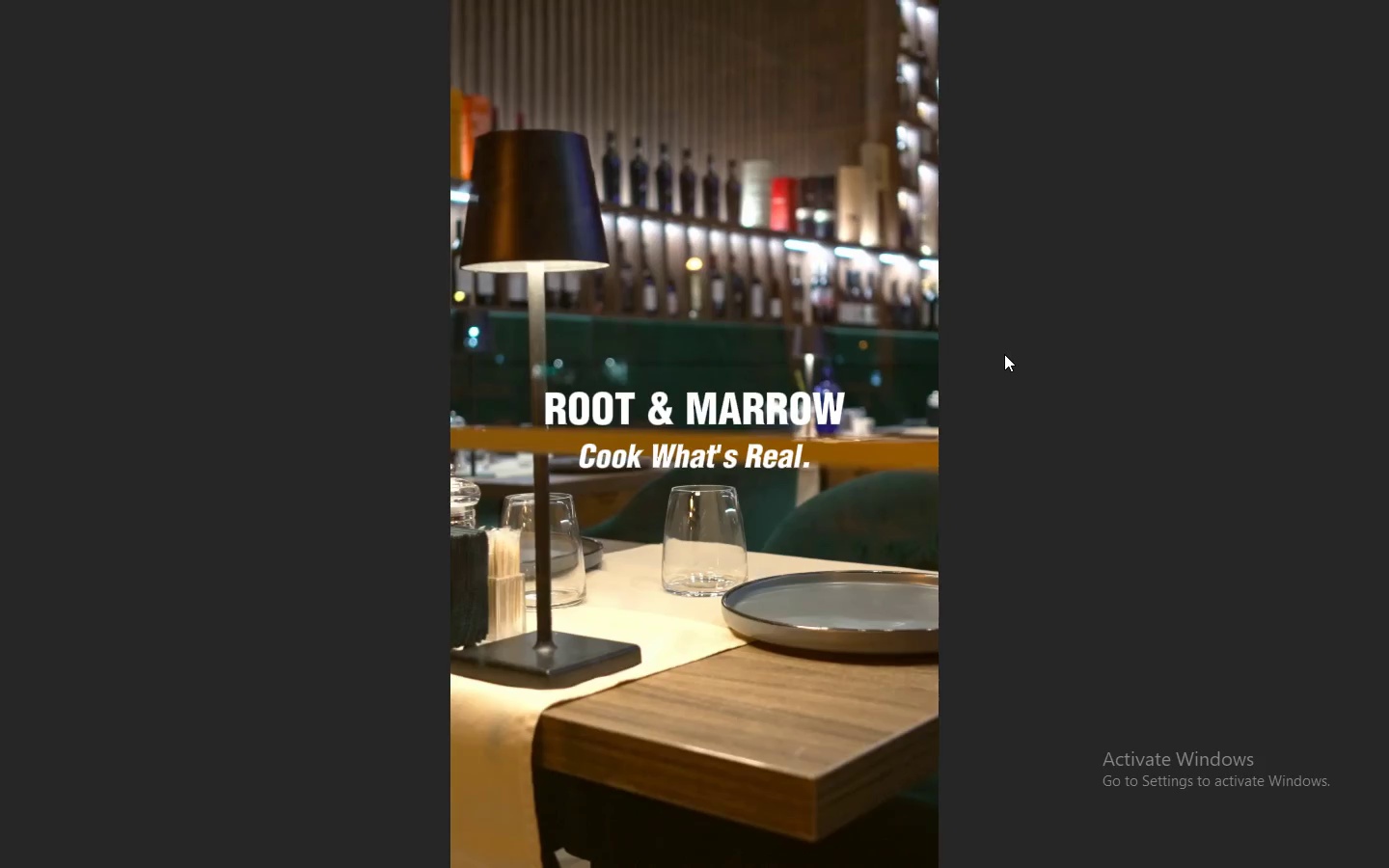 
wait(6.67)
 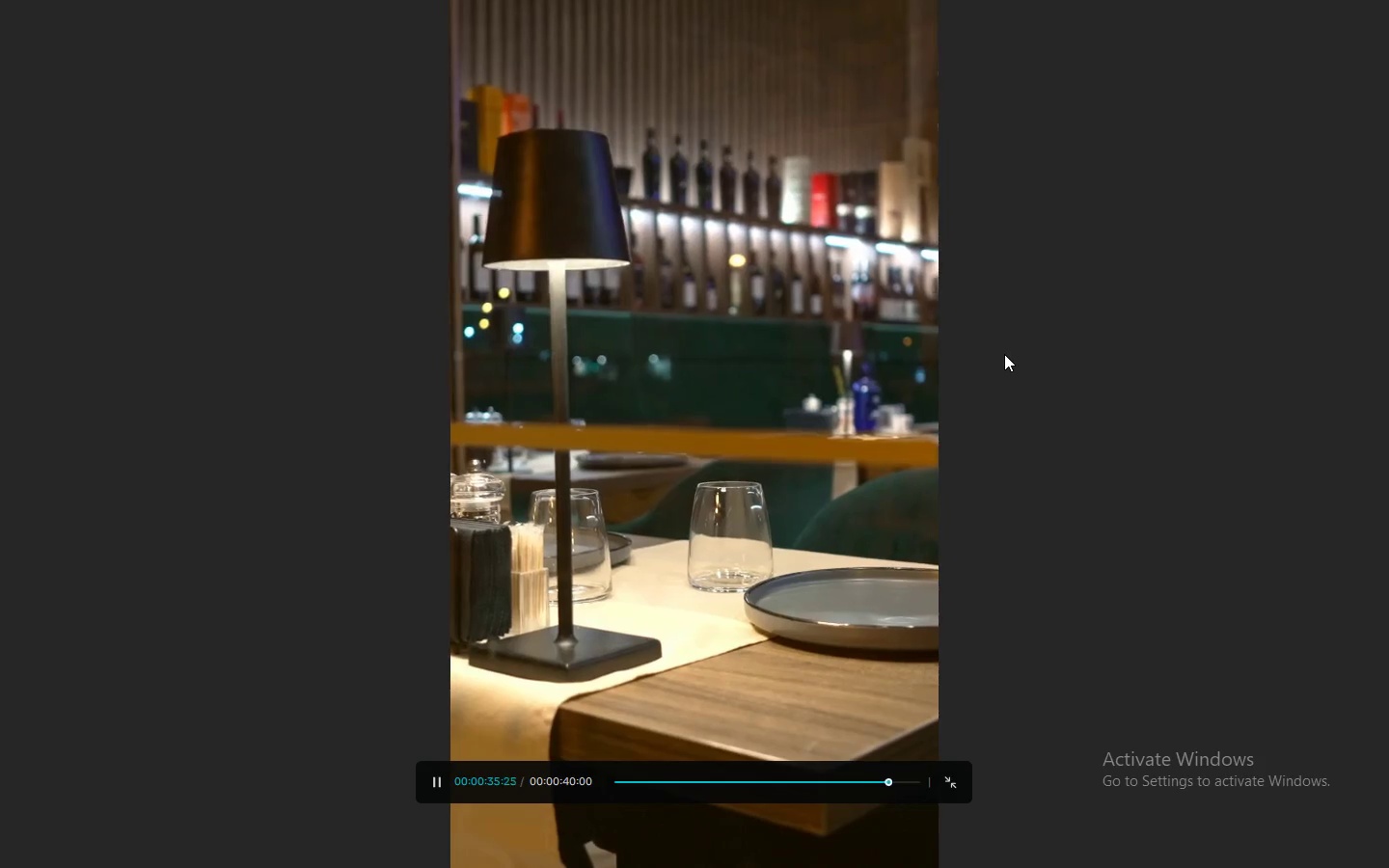 
key(Escape)
 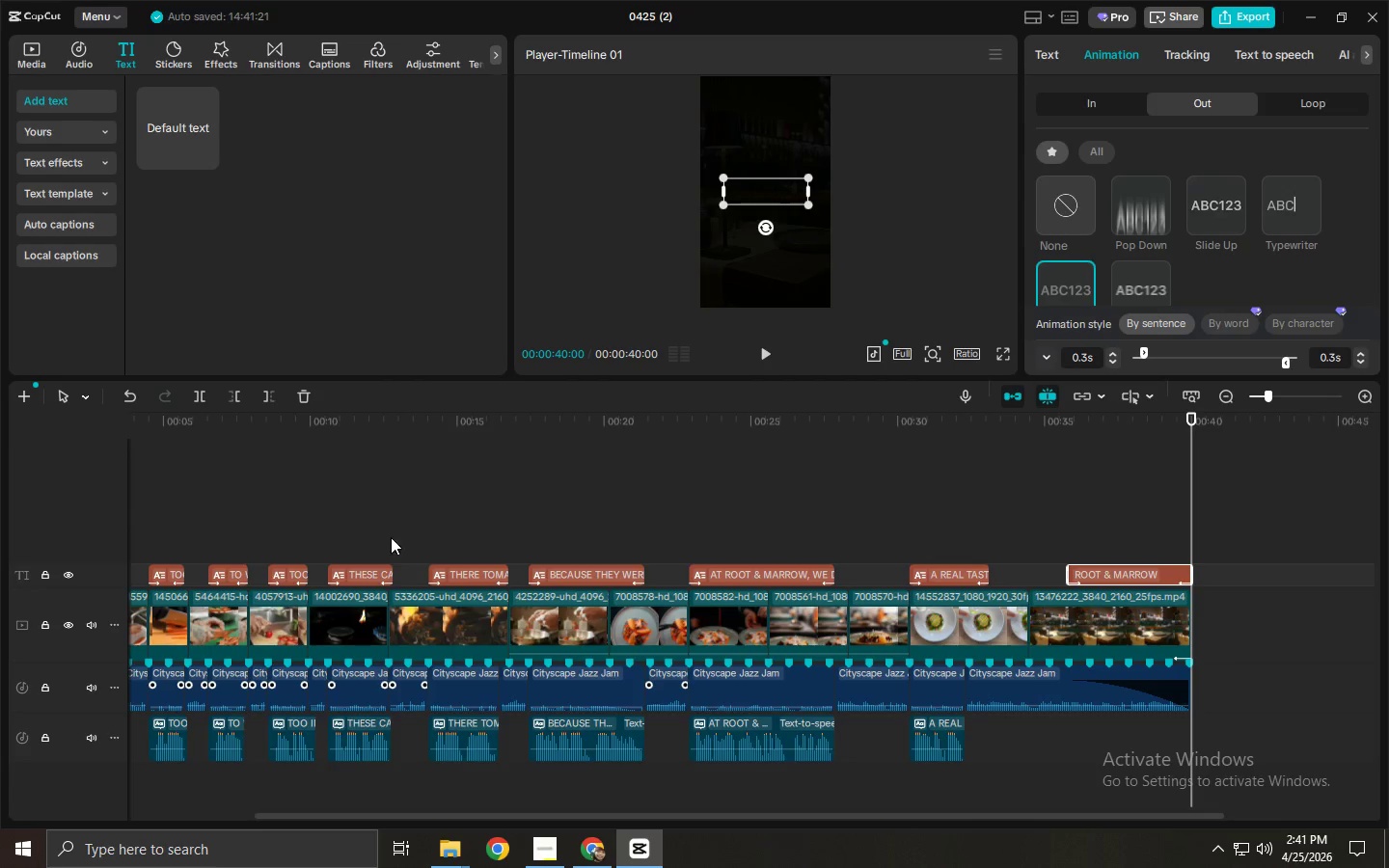 
left_click_drag(start_coordinate=[404, 430], to_coordinate=[0, 452])
 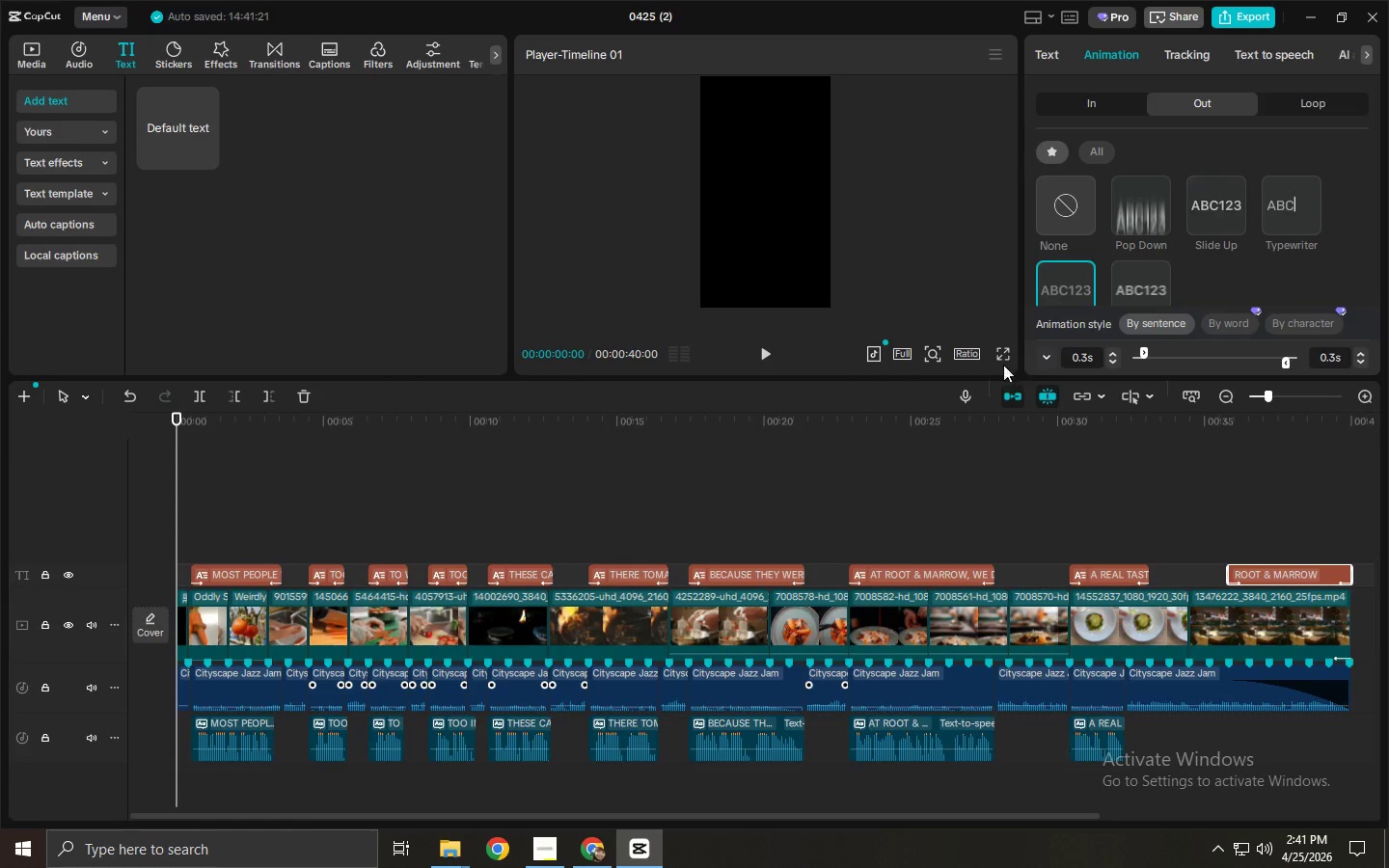 
left_click([999, 347])
 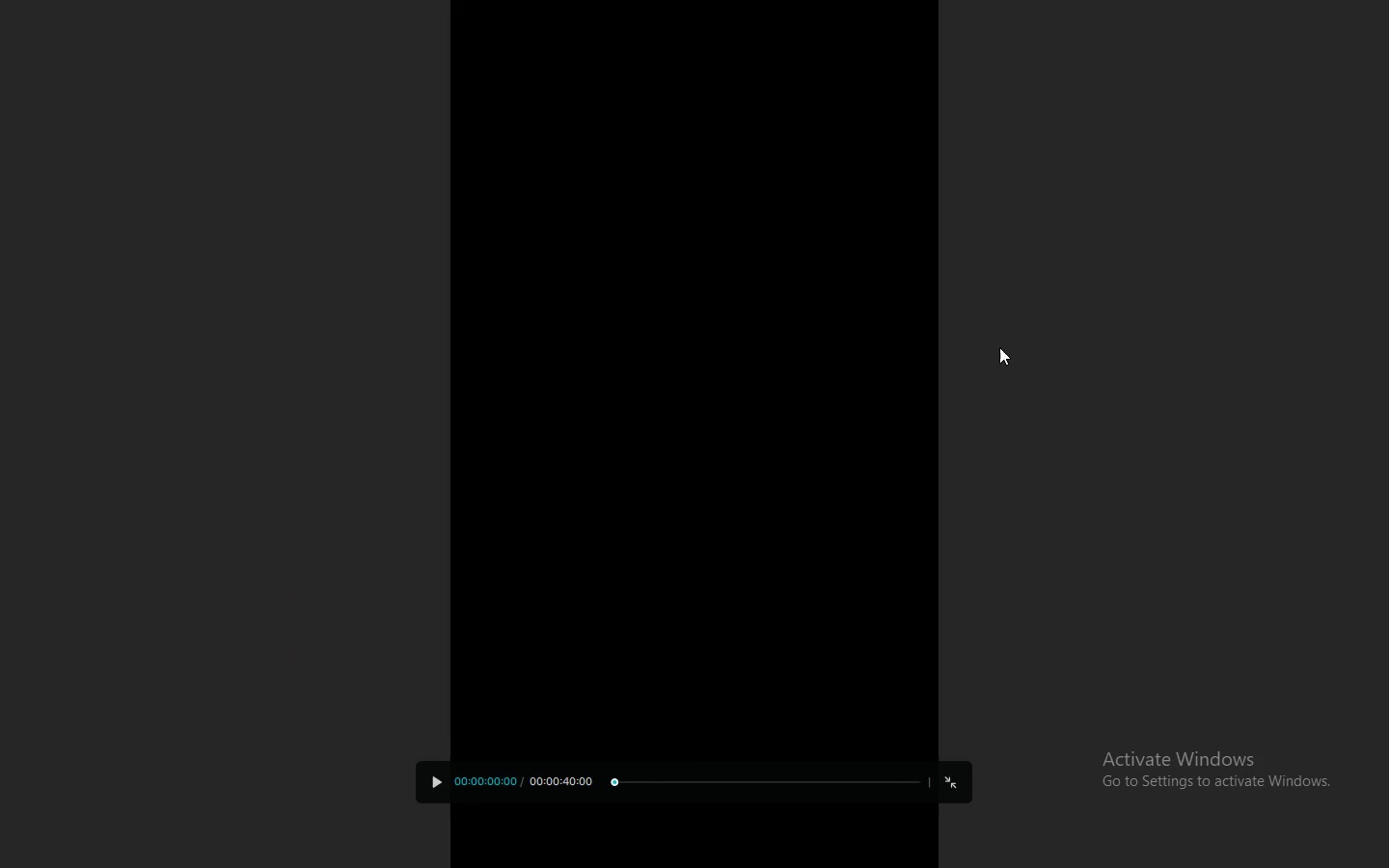 
key(Space)
 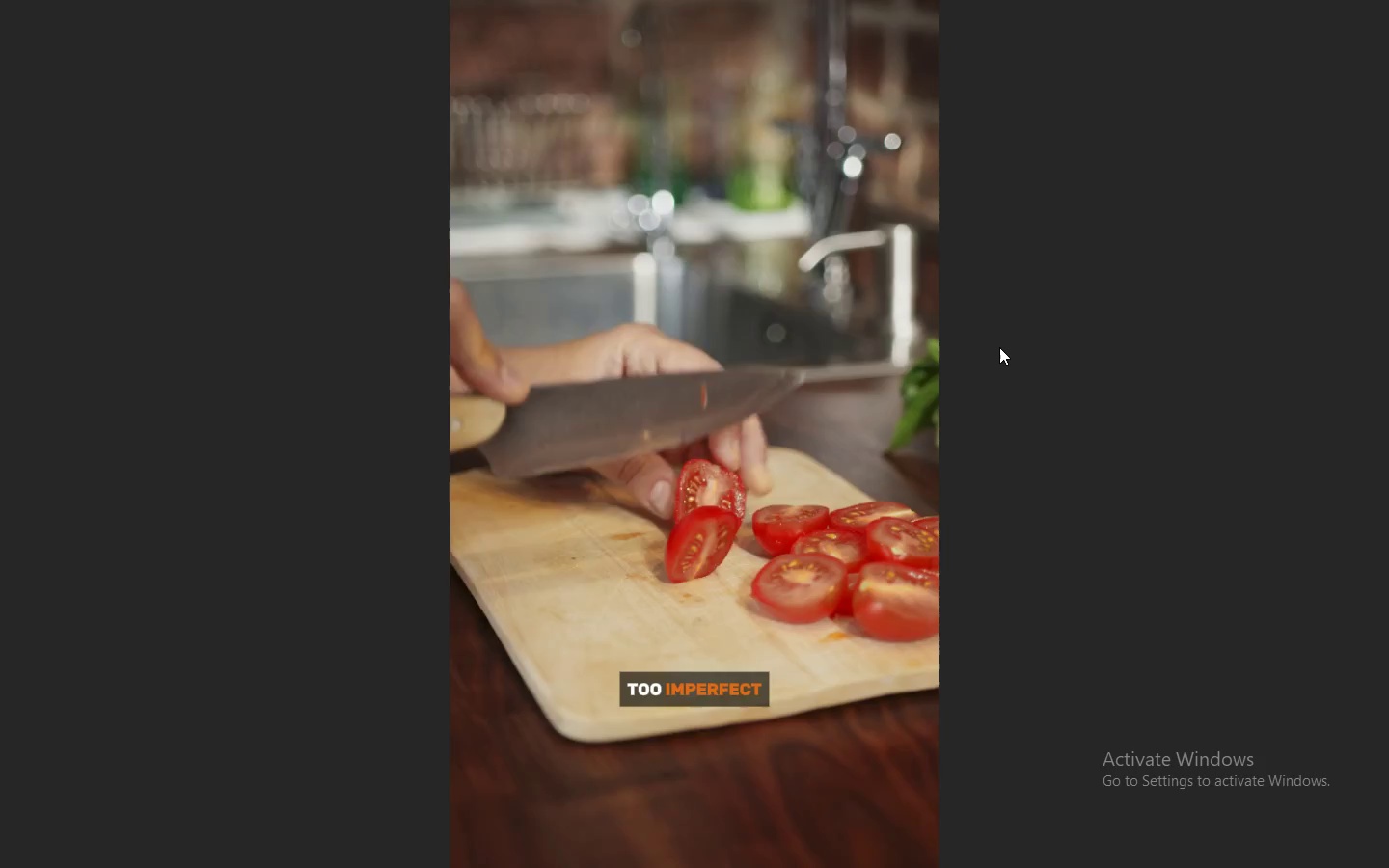 
wait(14.52)
 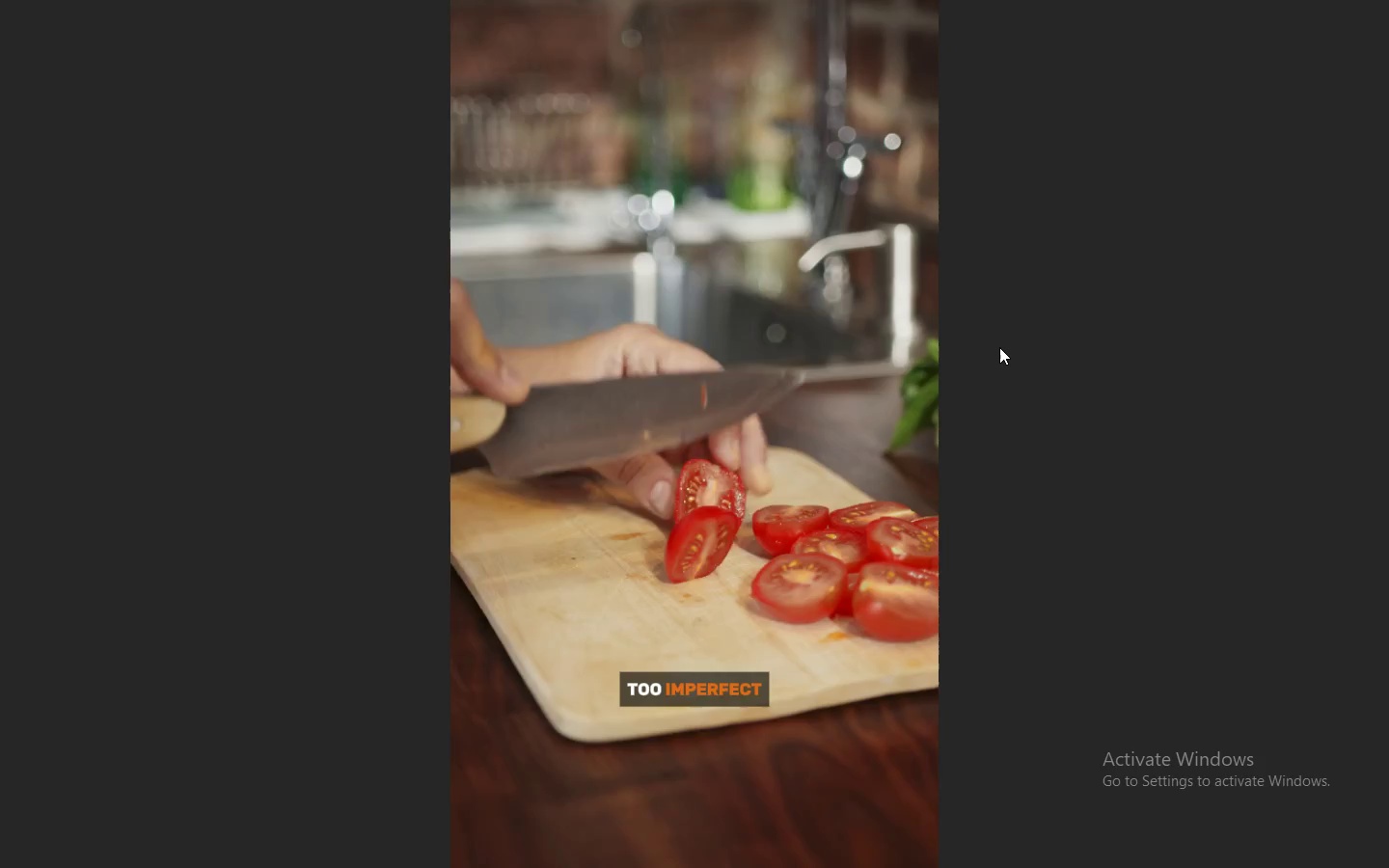 
key(Escape)
 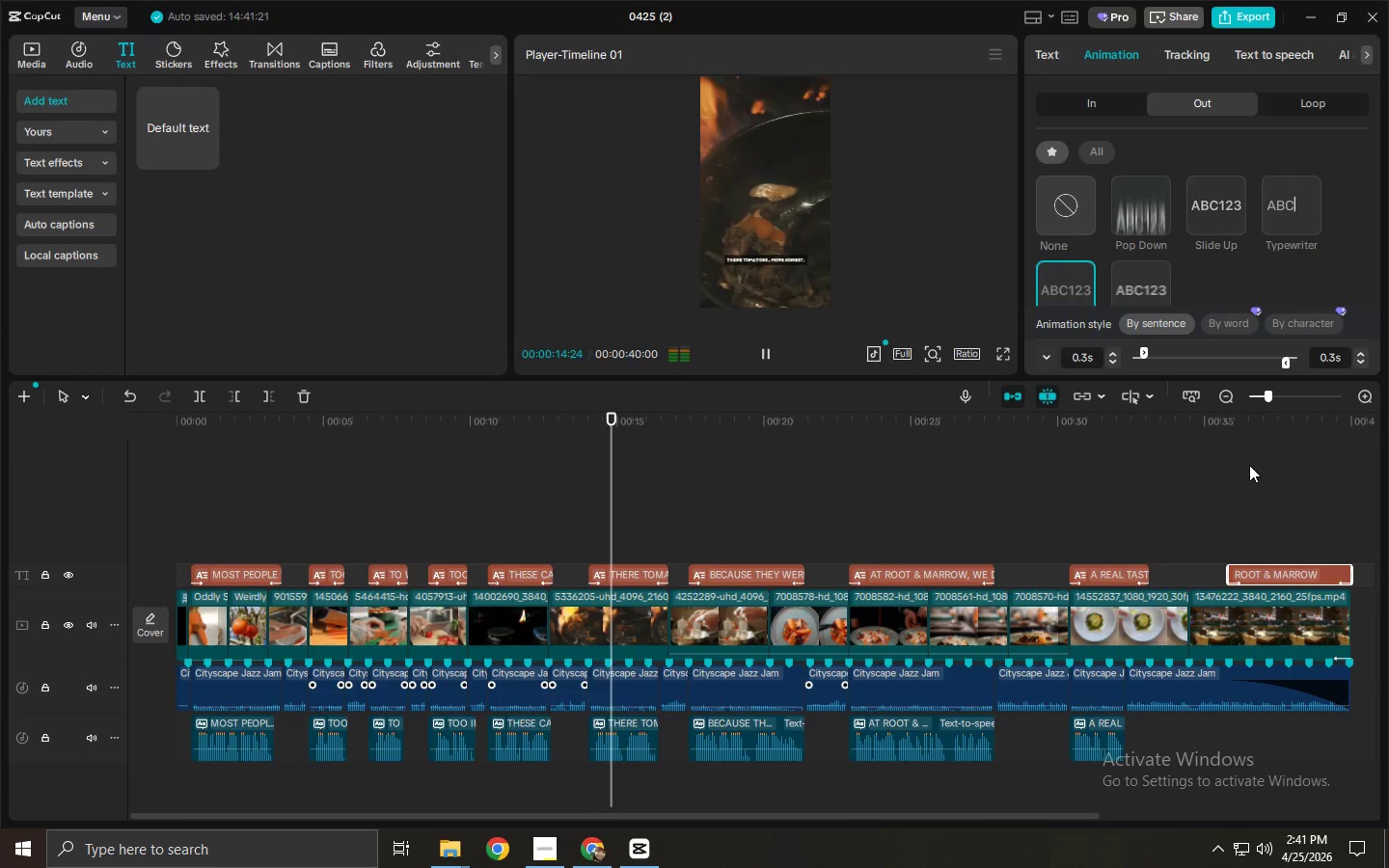 
key(Space)
 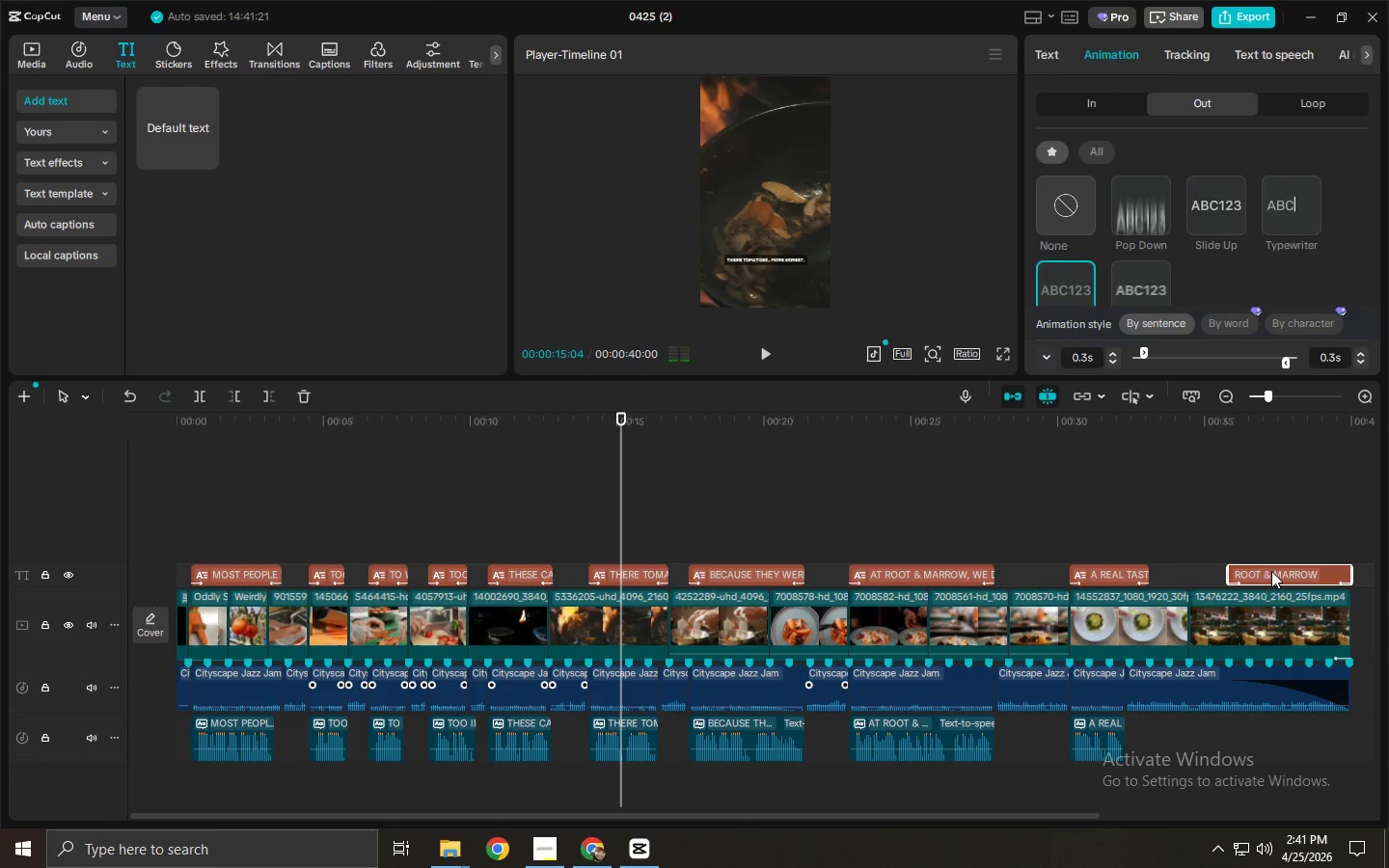 
left_click([1271, 572])
 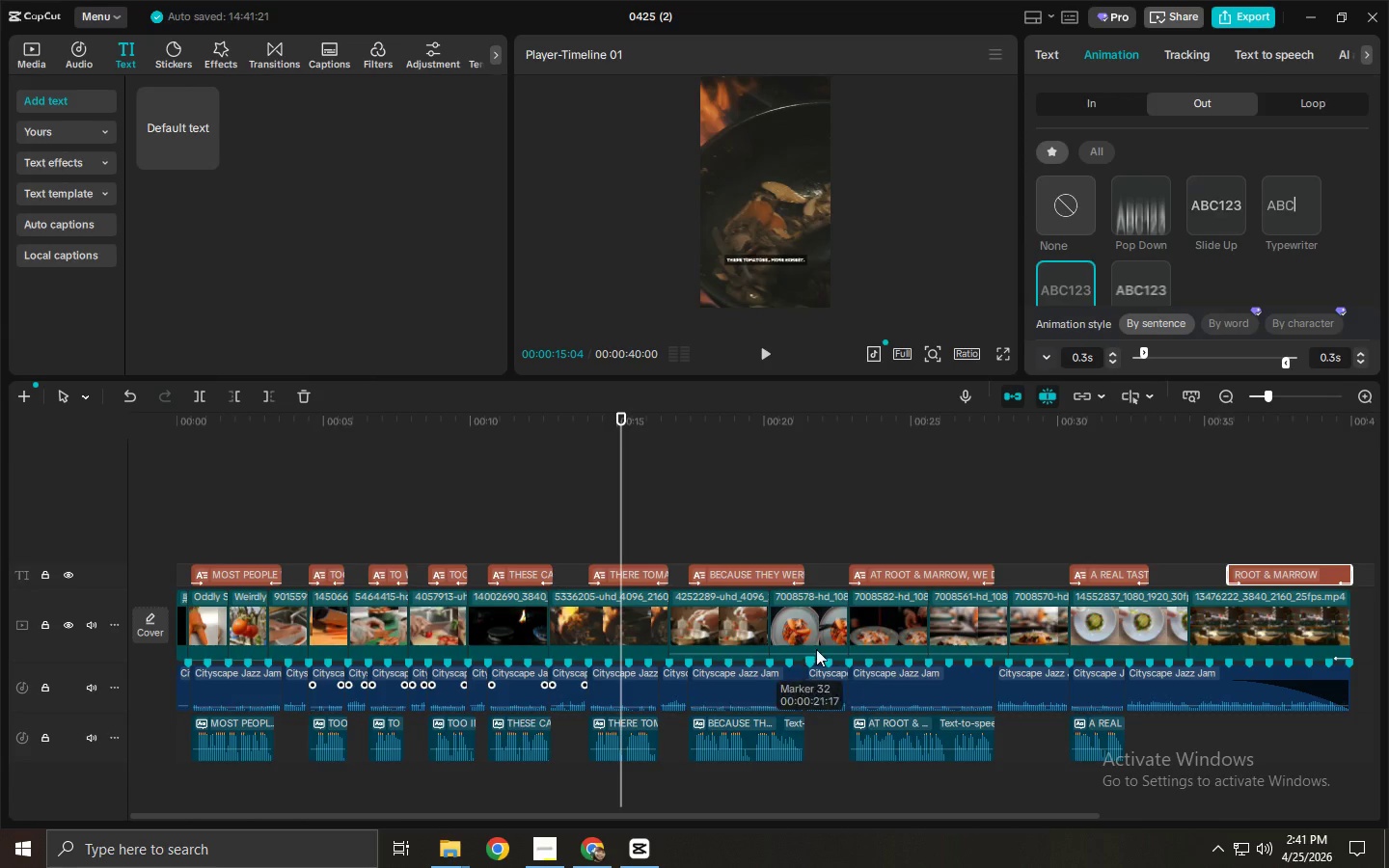 
left_click_drag(start_coordinate=[604, 815], to_coordinate=[1009, 818])
 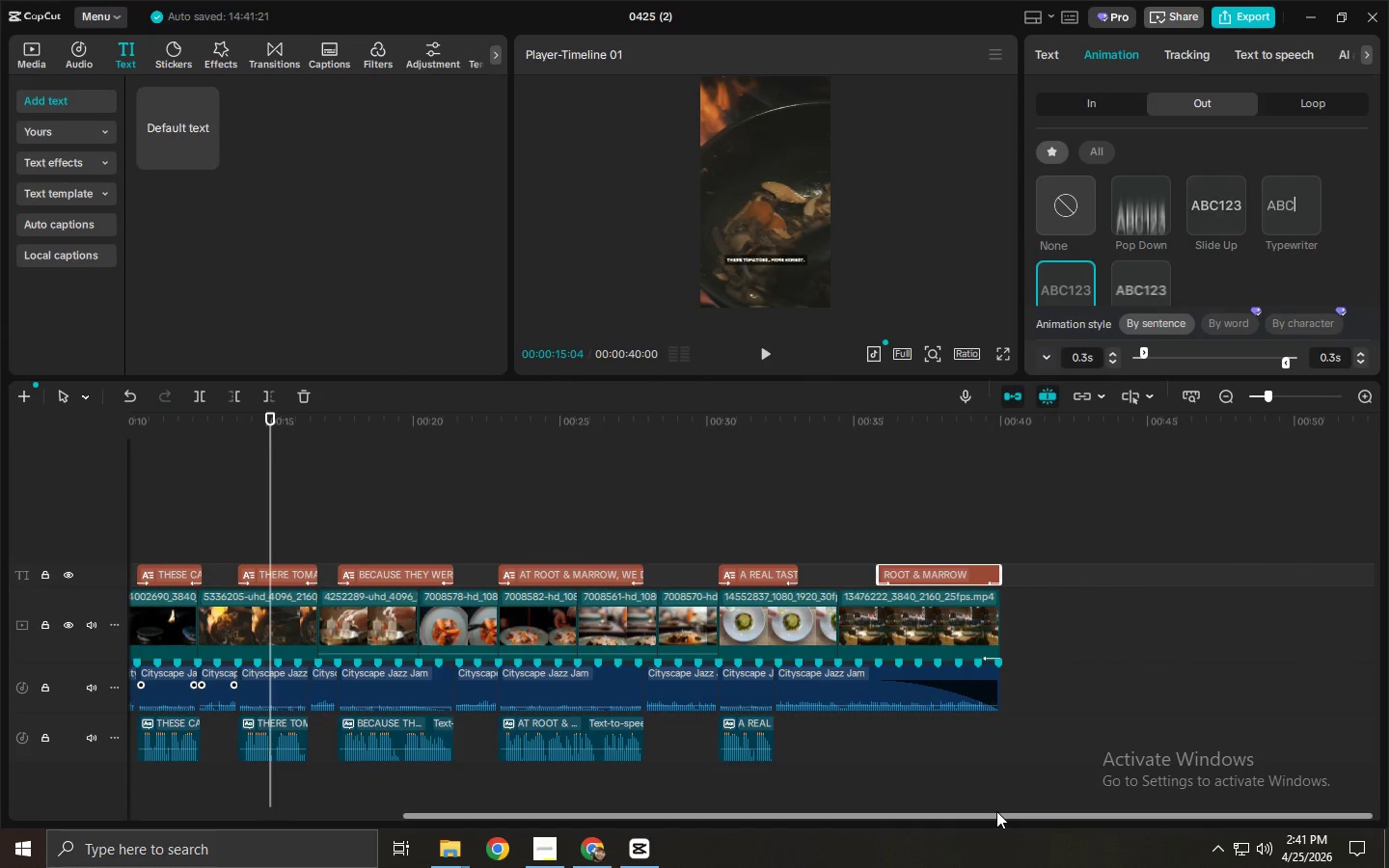 
wait(10.73)
 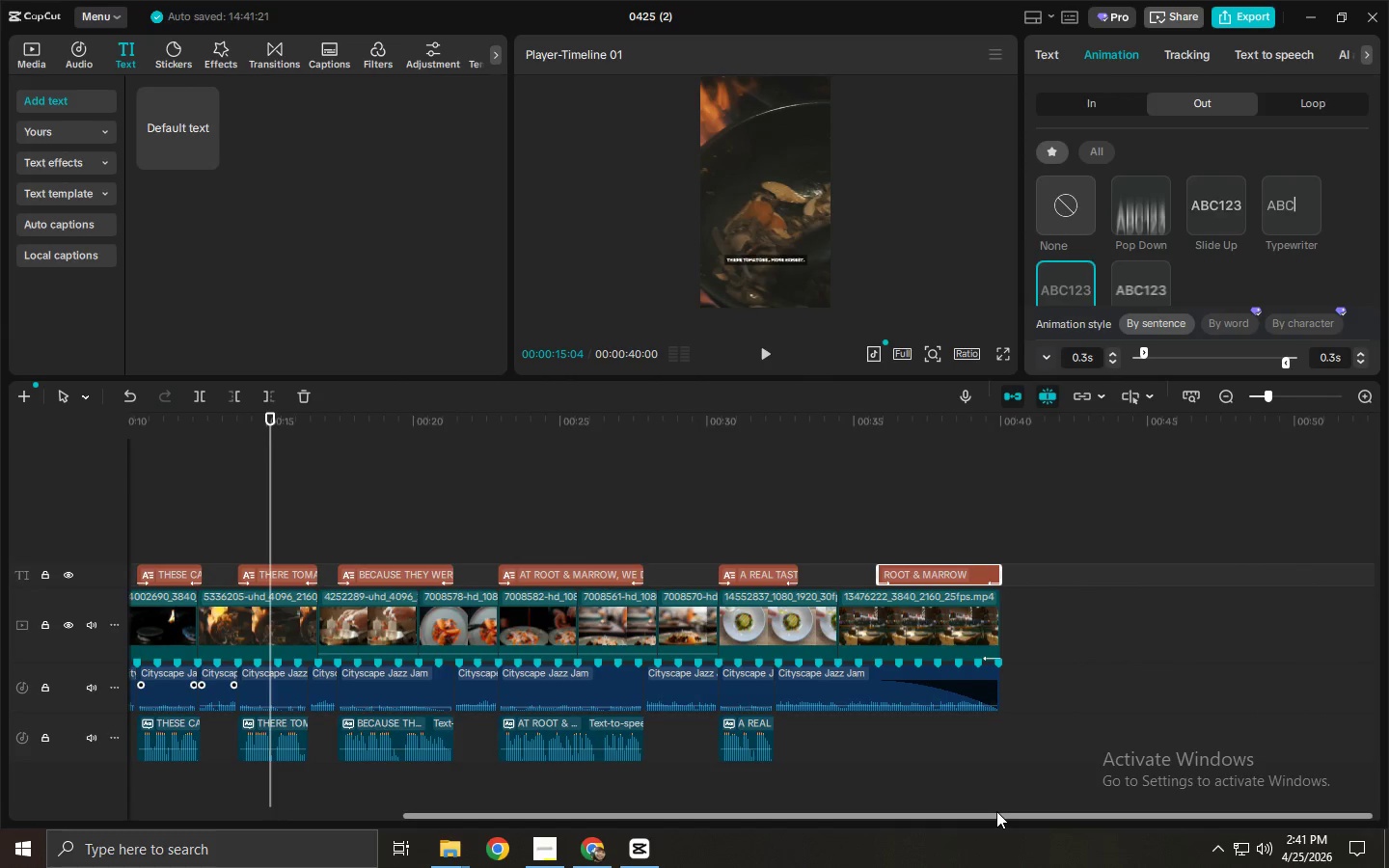 
key(Space)
 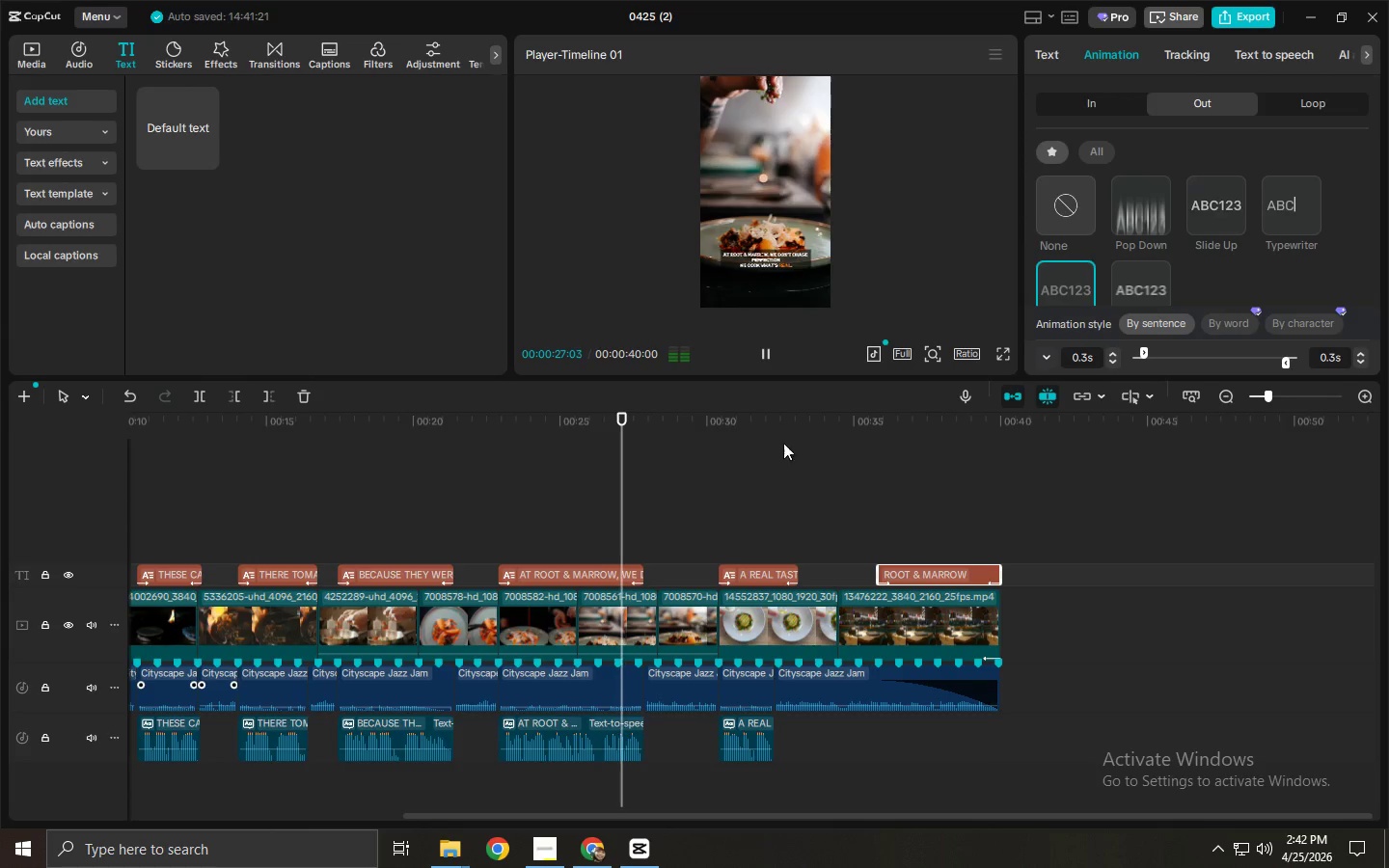 
left_click([887, 429])
 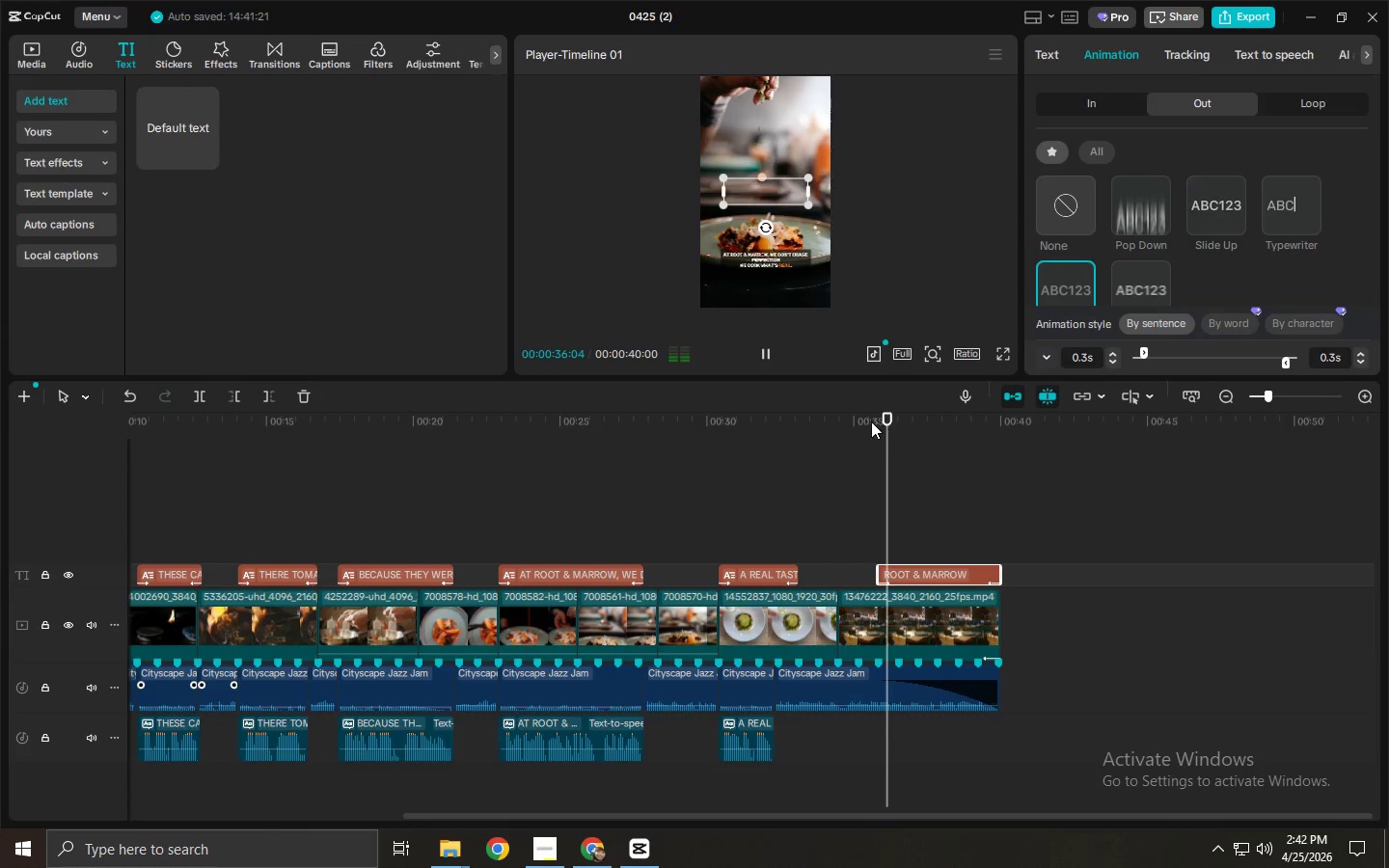 
key(Space)
 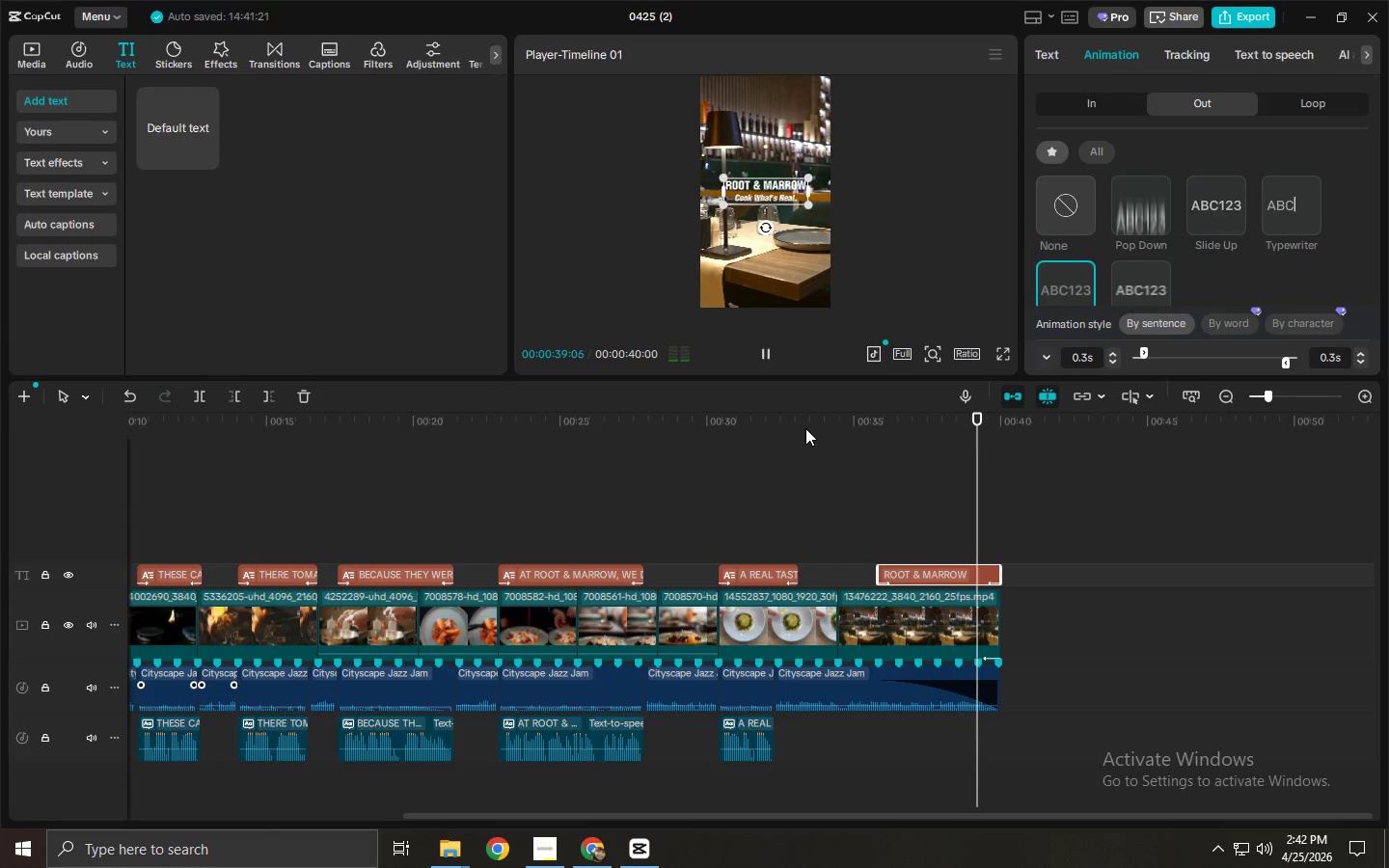 
key(Alt+Tab)
 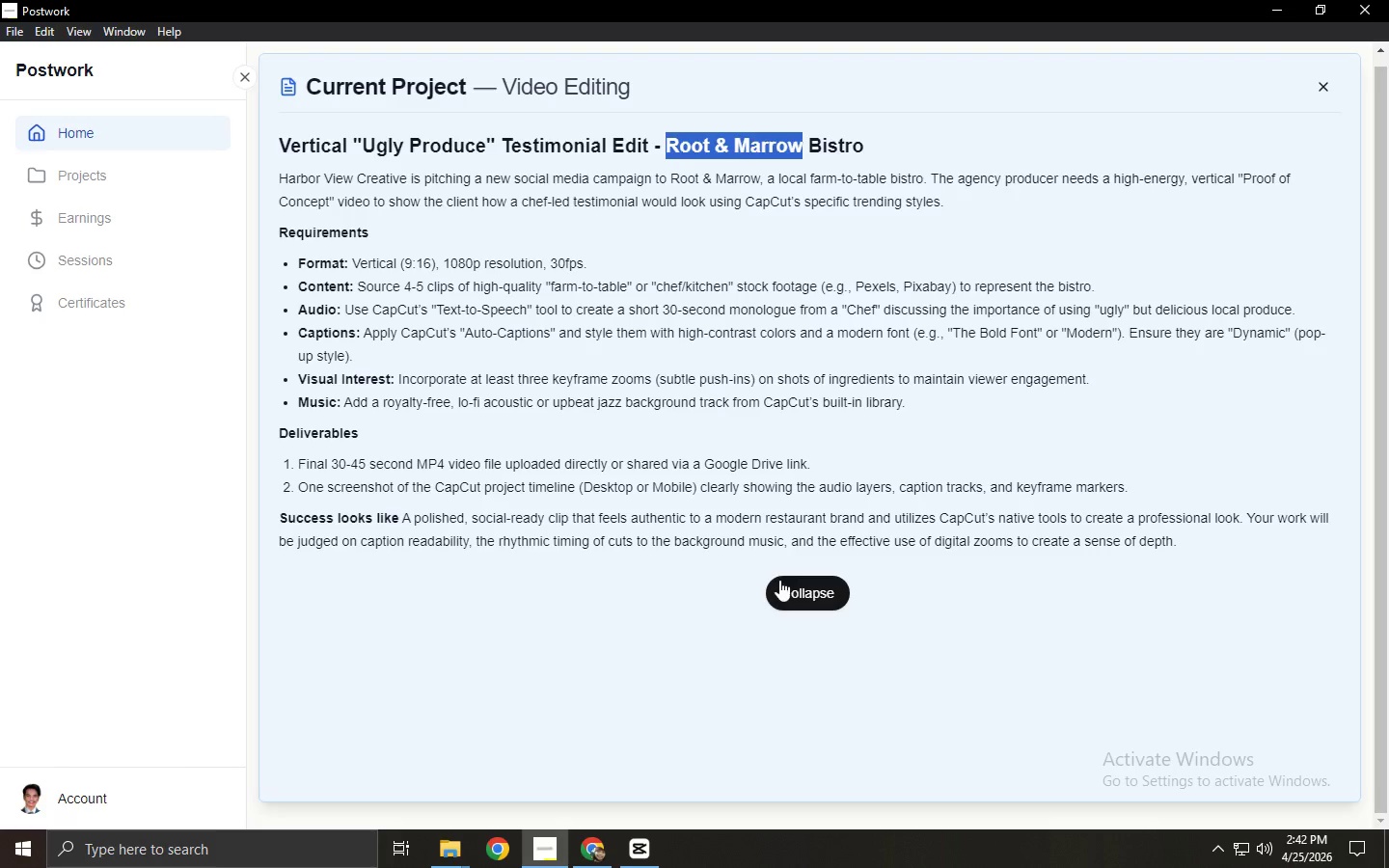 
key(Alt+AltLeft)